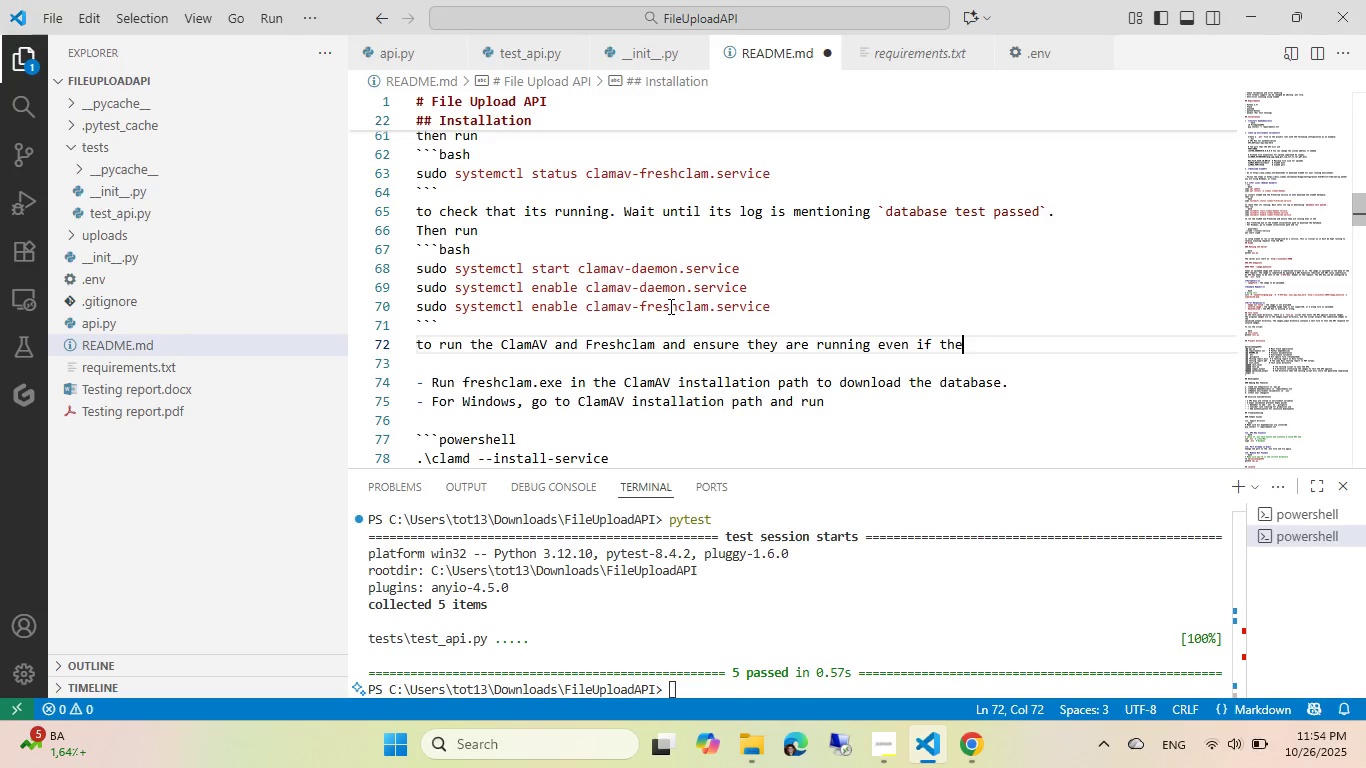 
key(Control+Backspace)
 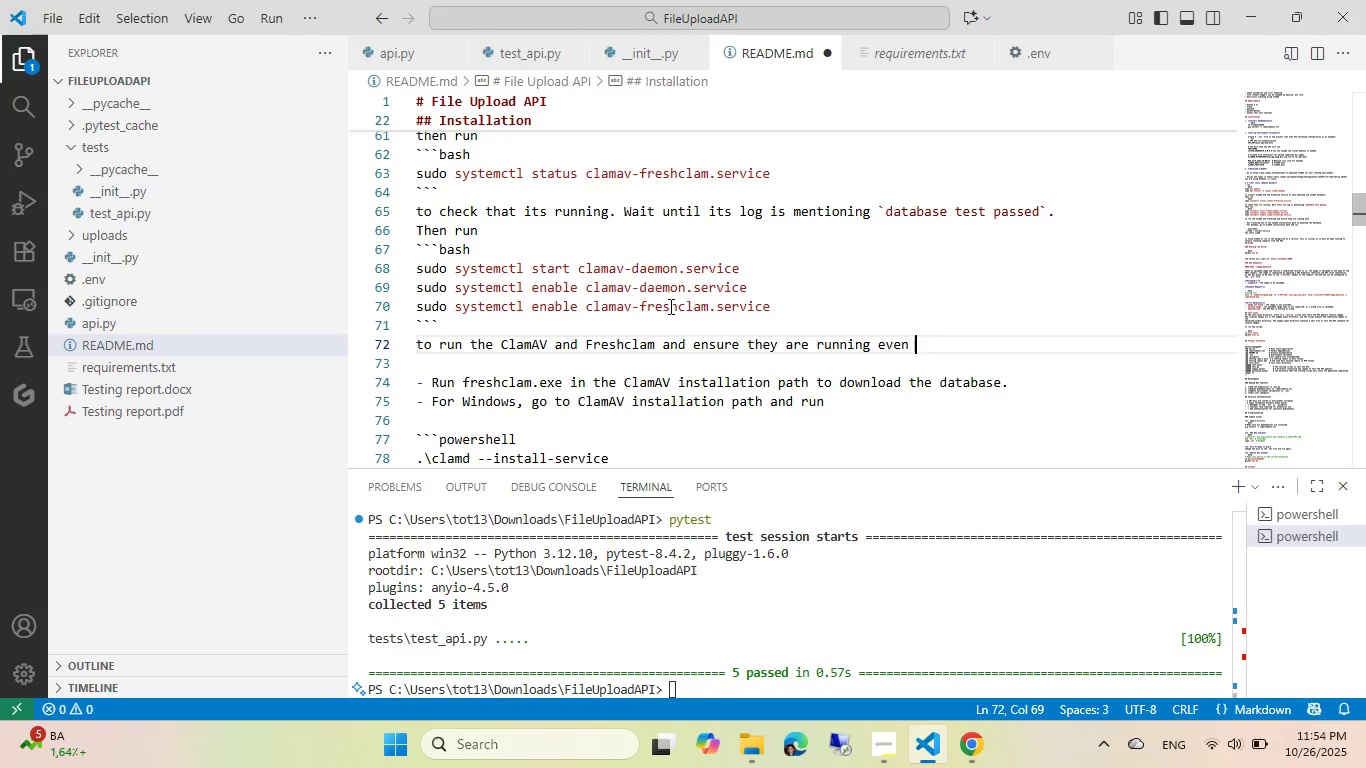 
key(Control+Backspace)
 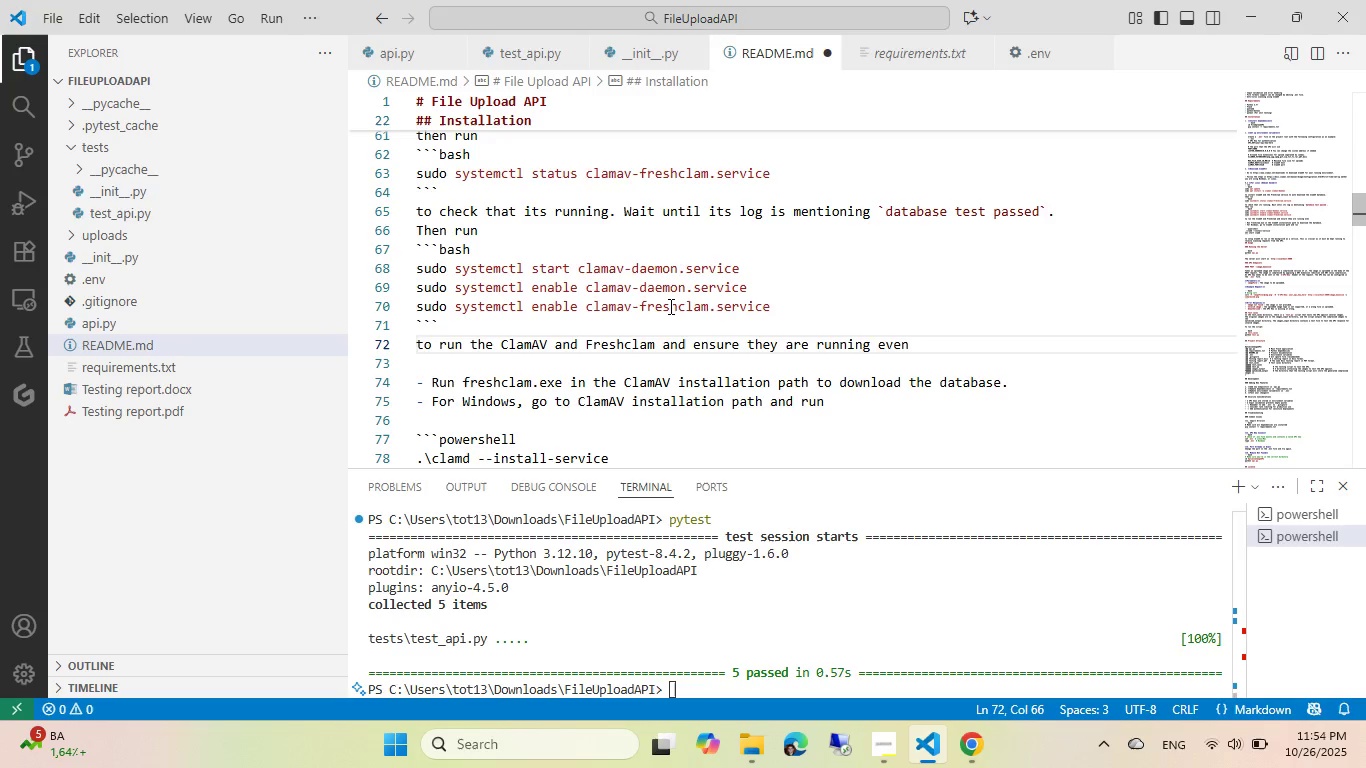 
type(after a reboot.)
 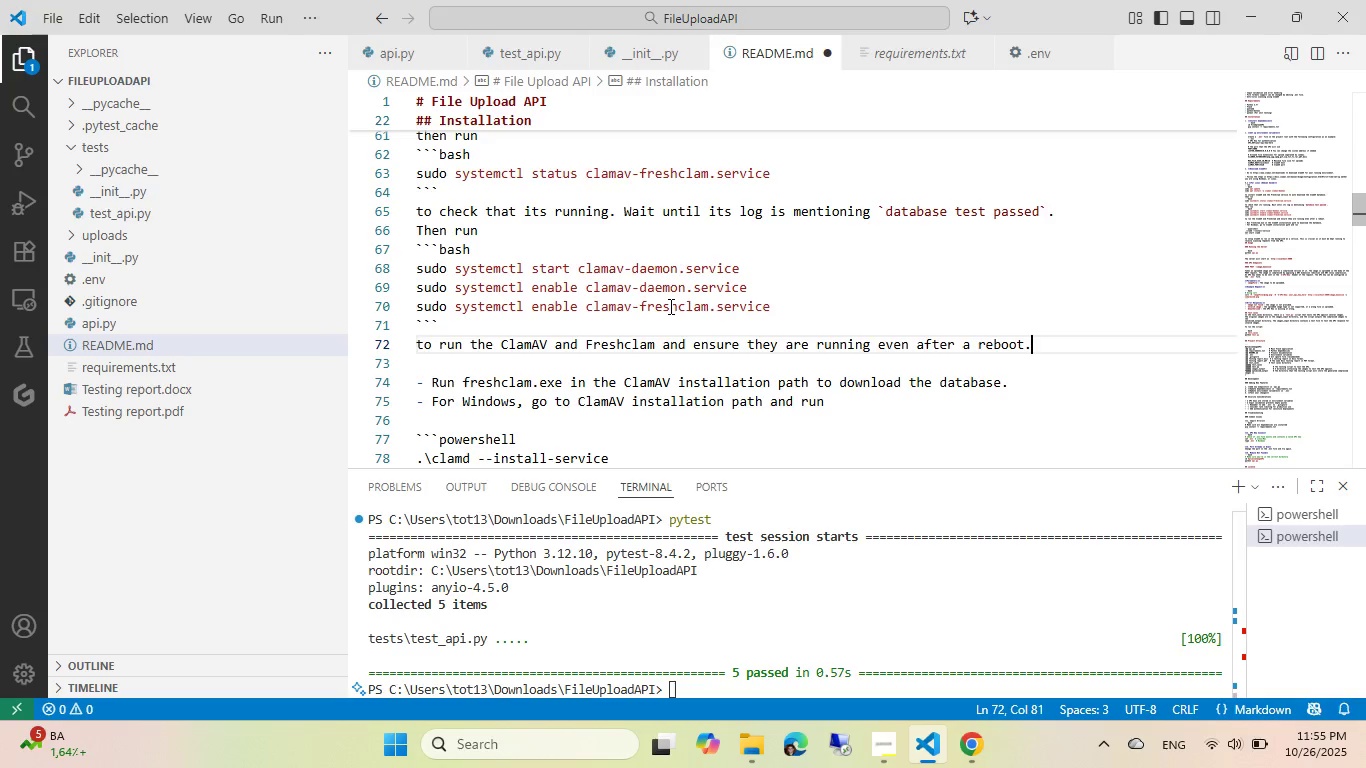 
key(Control+ArrowLeft)
 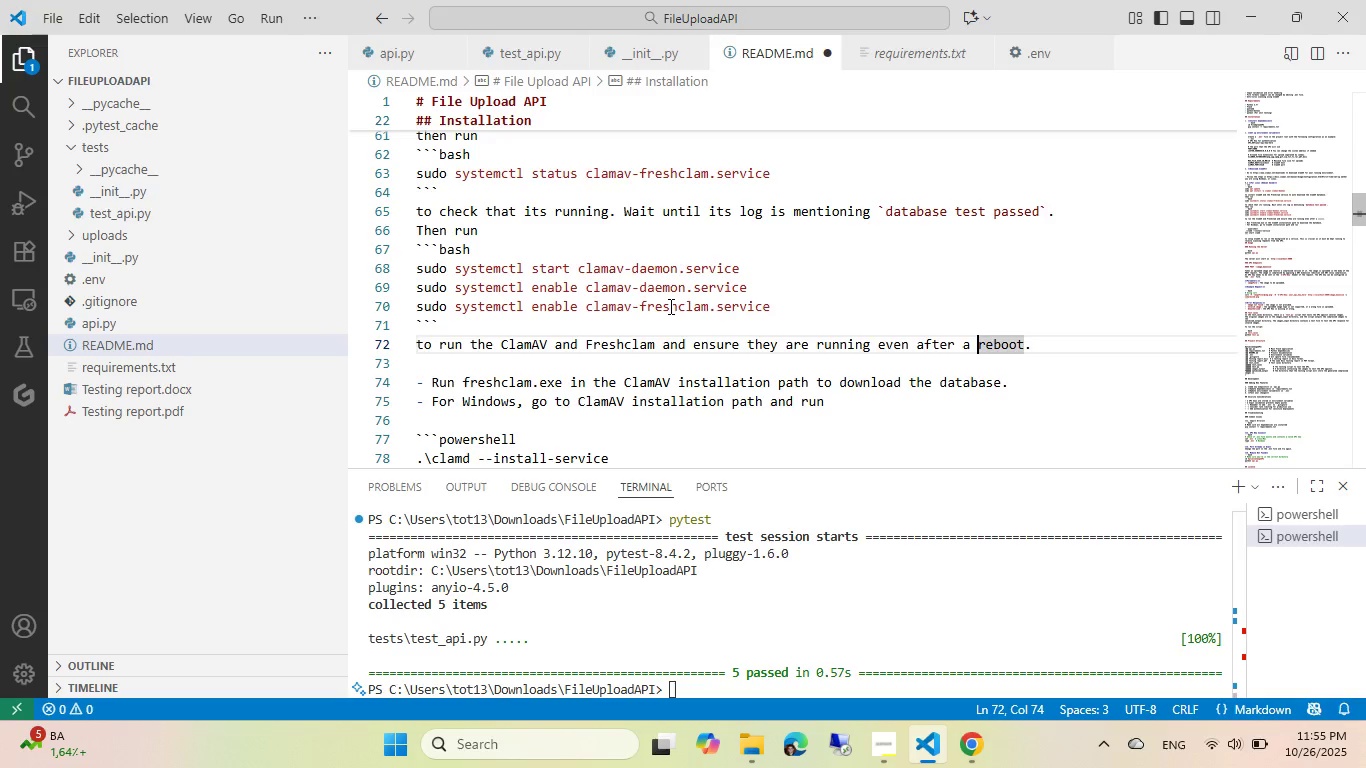 
type(system [End])
 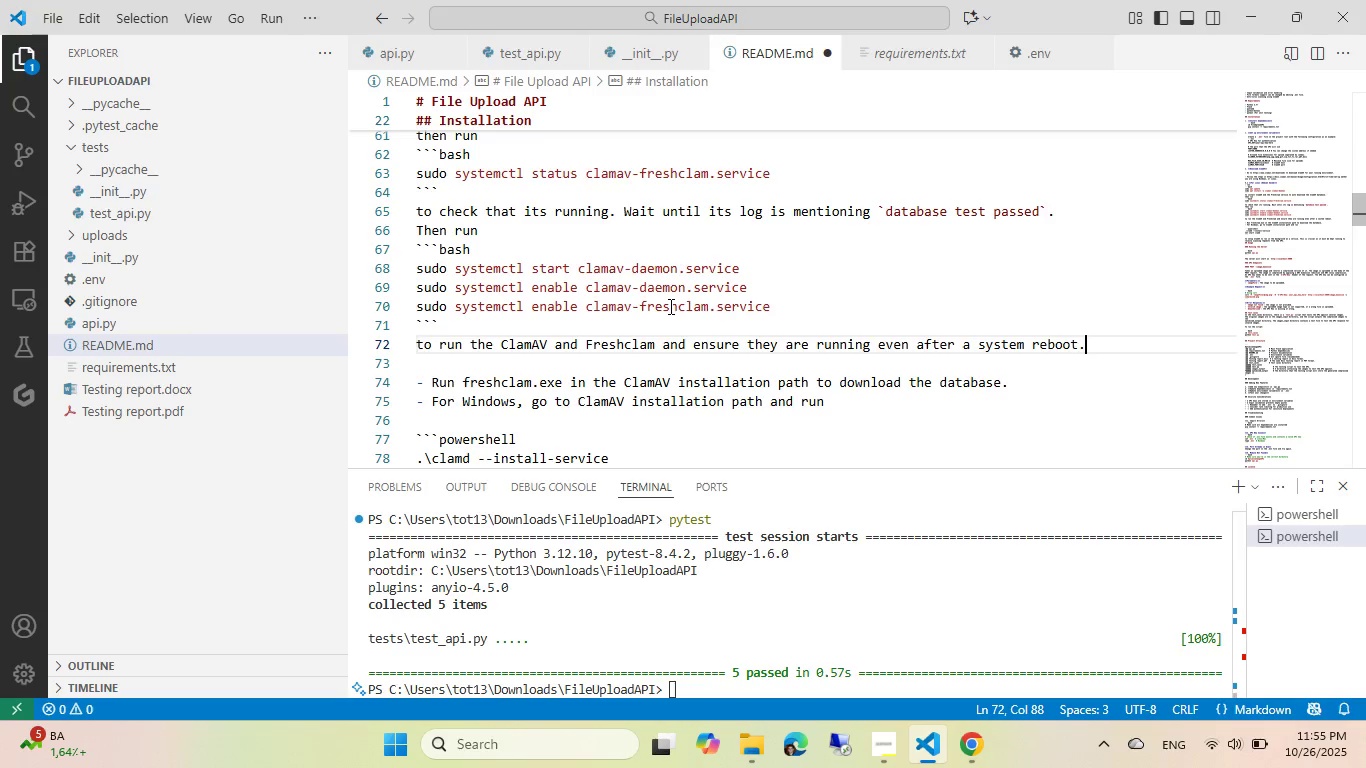 
key(Control+ControlLeft)
 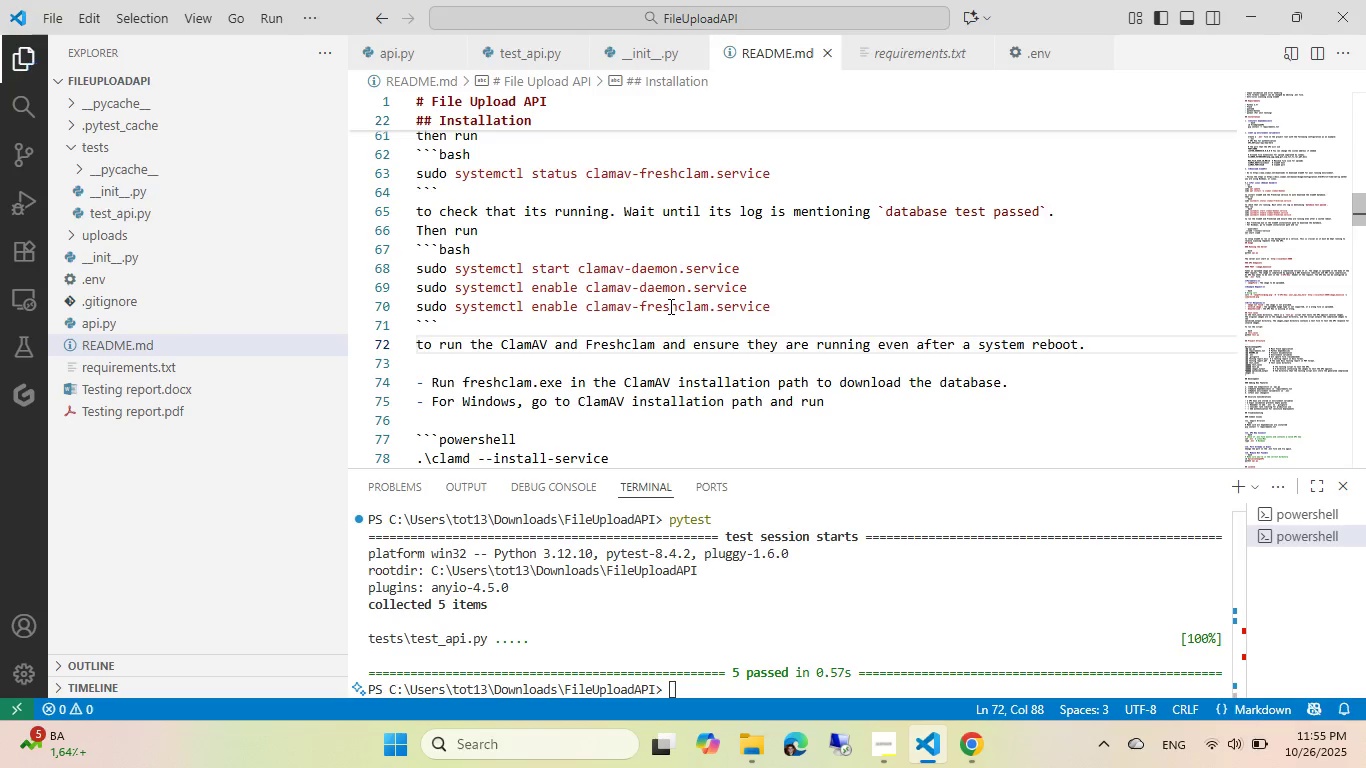 
key(Control+S)
 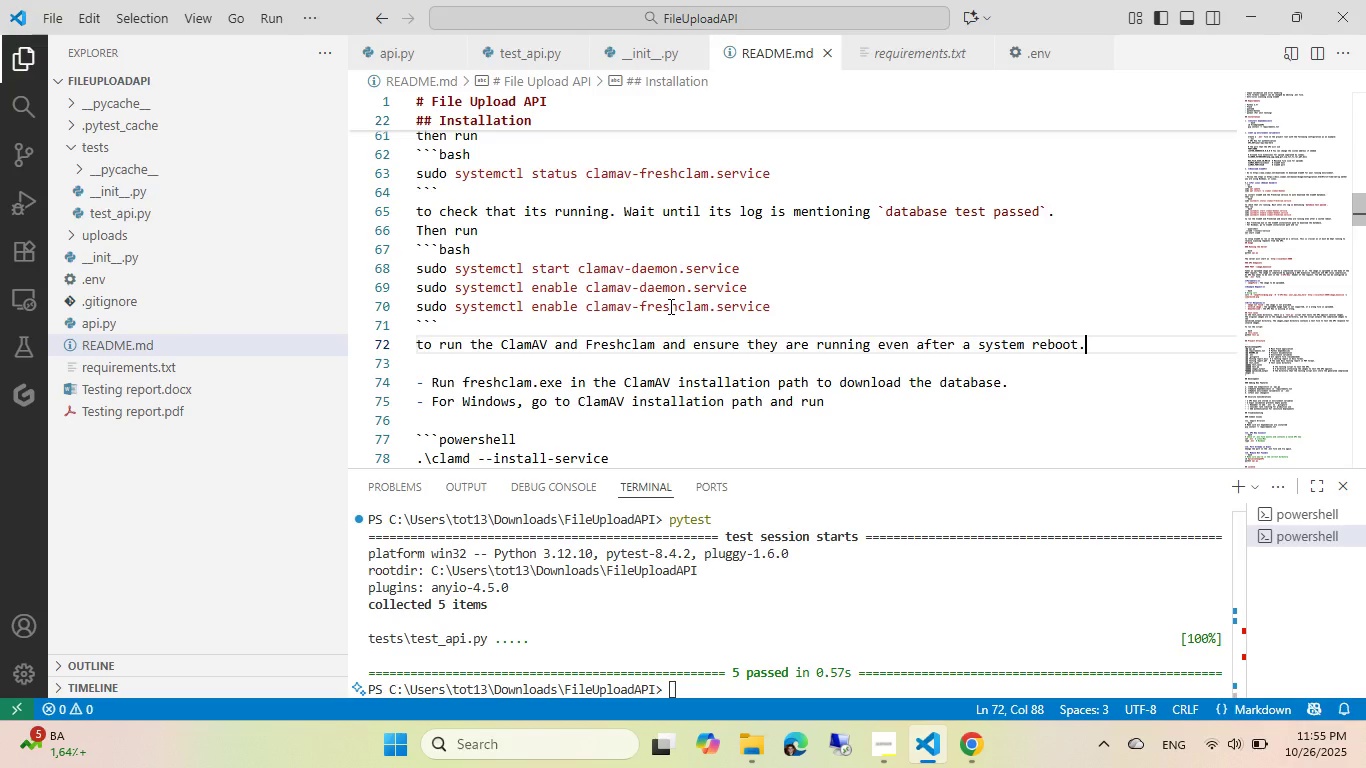 
key(Control+Enter)
 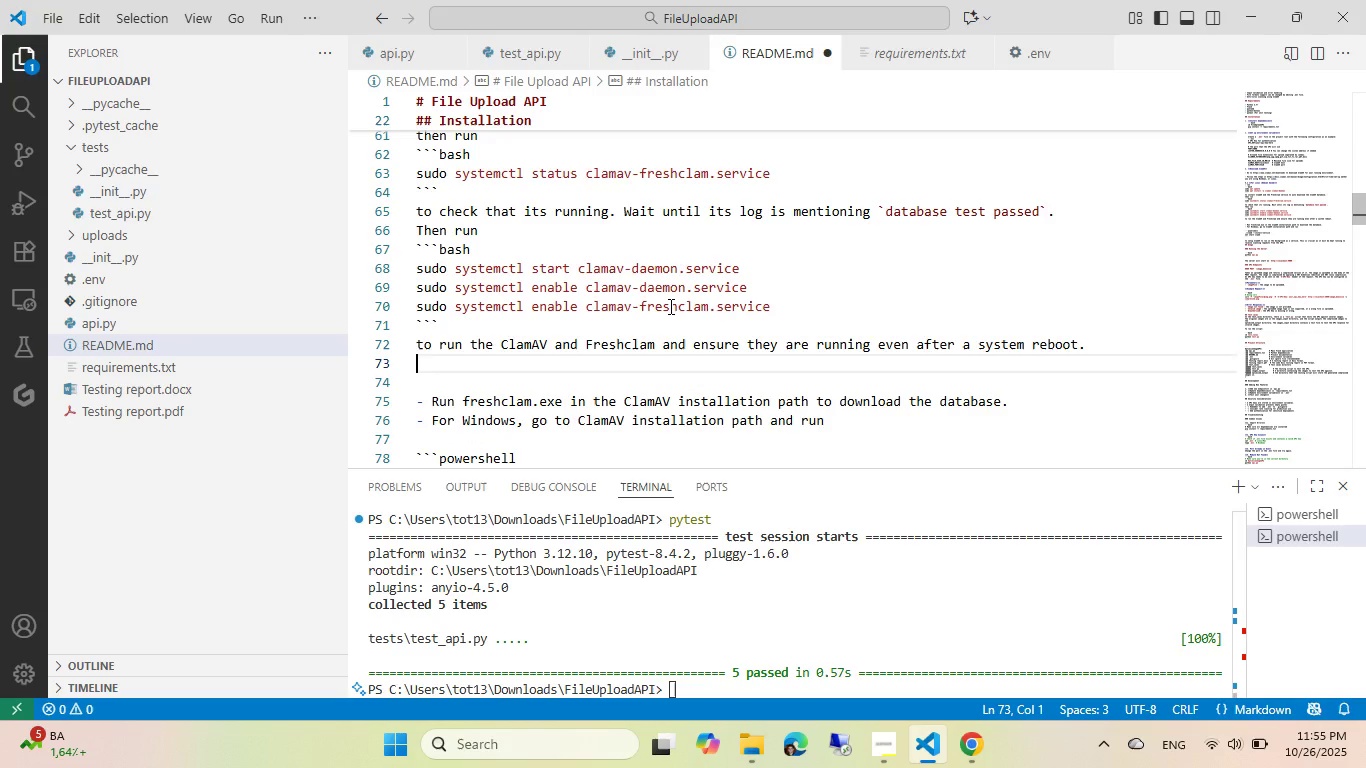 
key(Alt+AltLeft)
 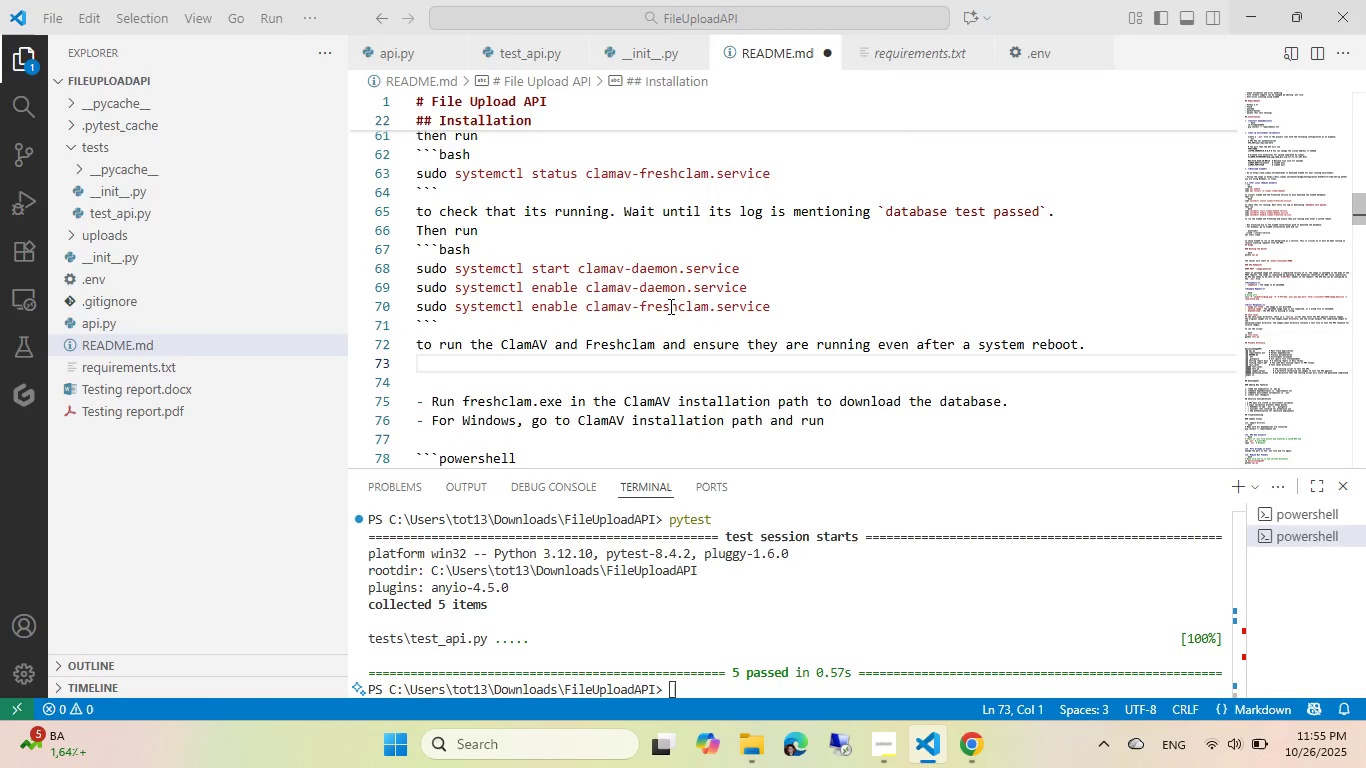 
key(Alt+Tab)
 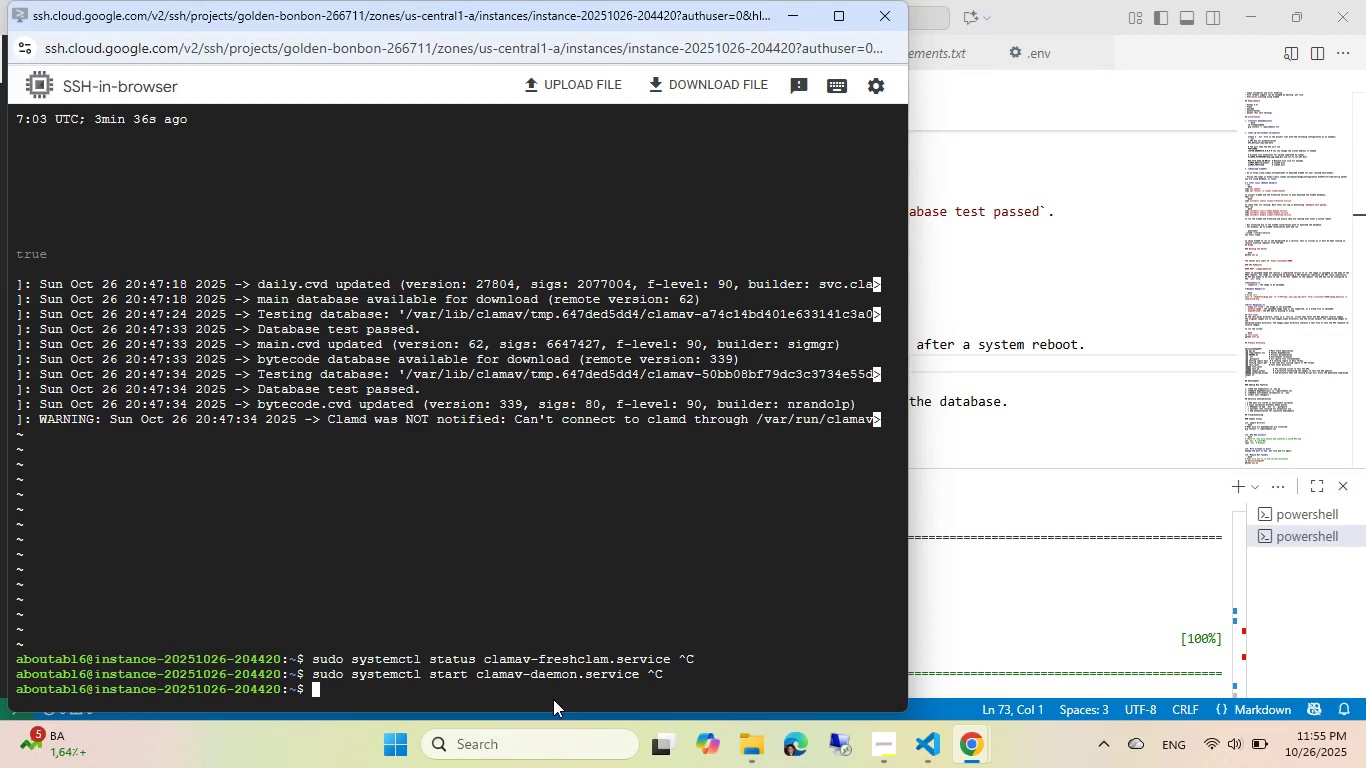 
key(Alt+AltLeft)
 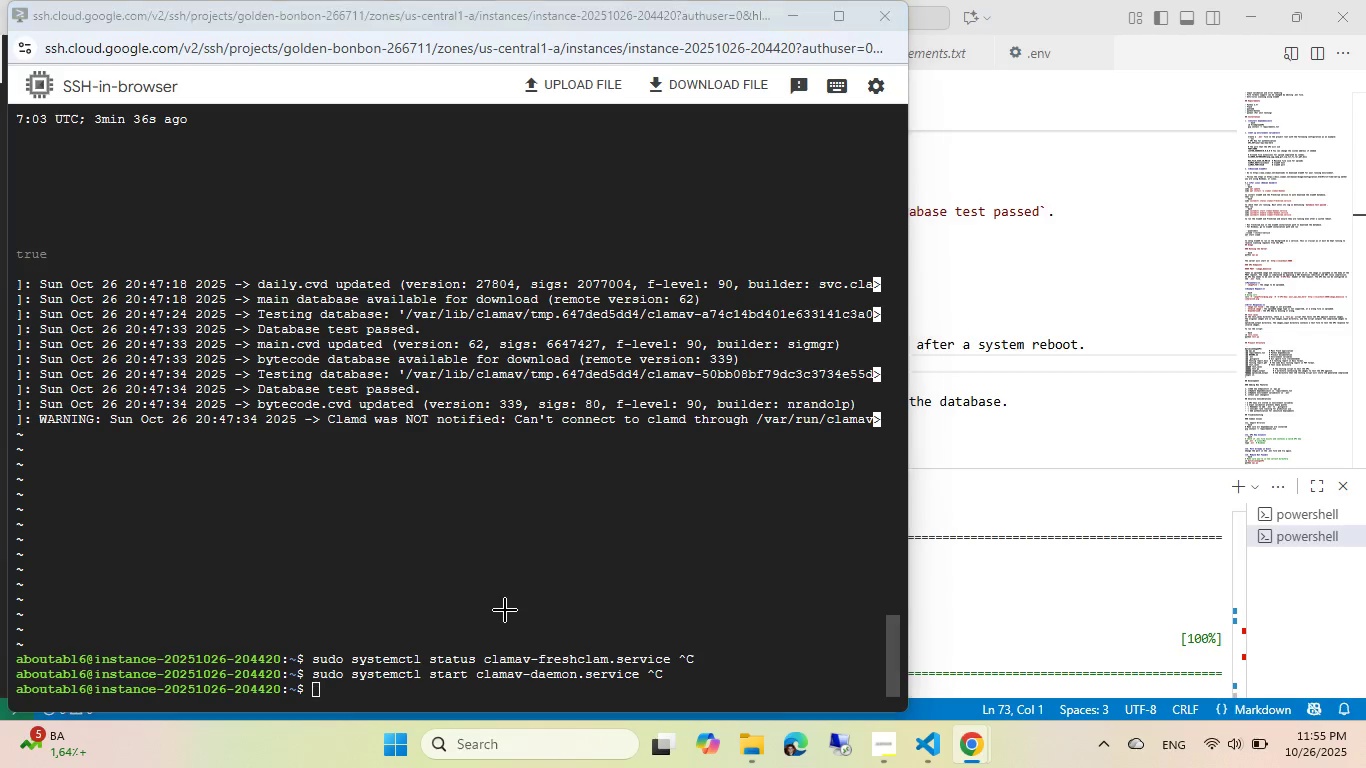 
left_click([746, 271])
 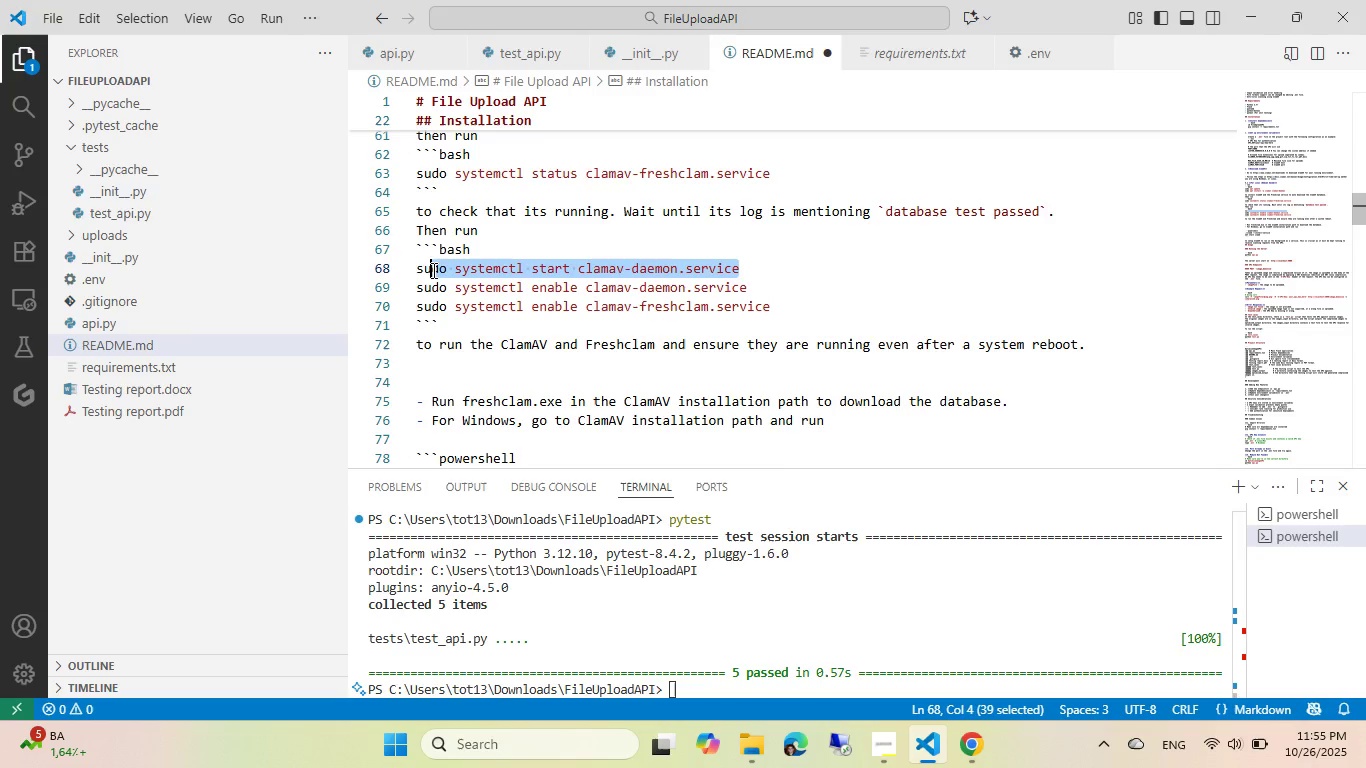 
key(Control+ControlLeft)
 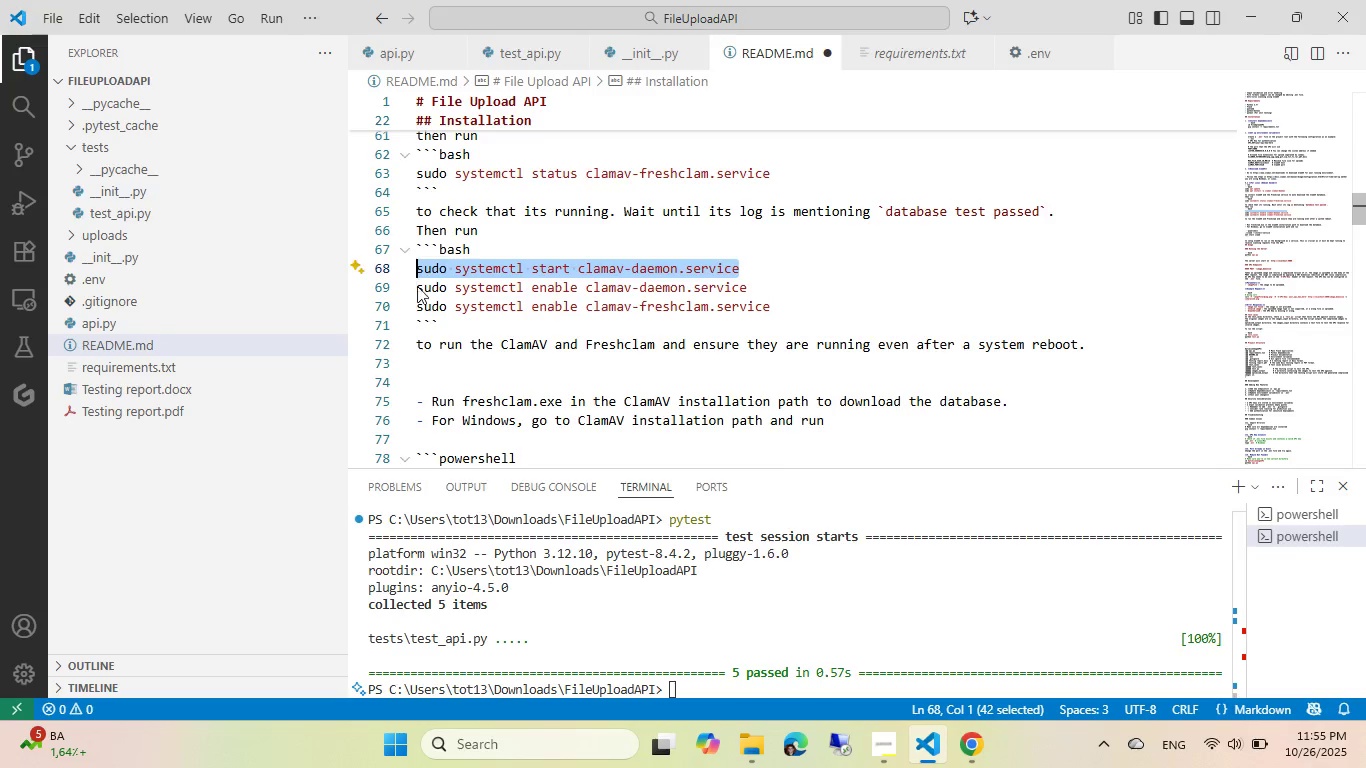 
key(Control+C)
 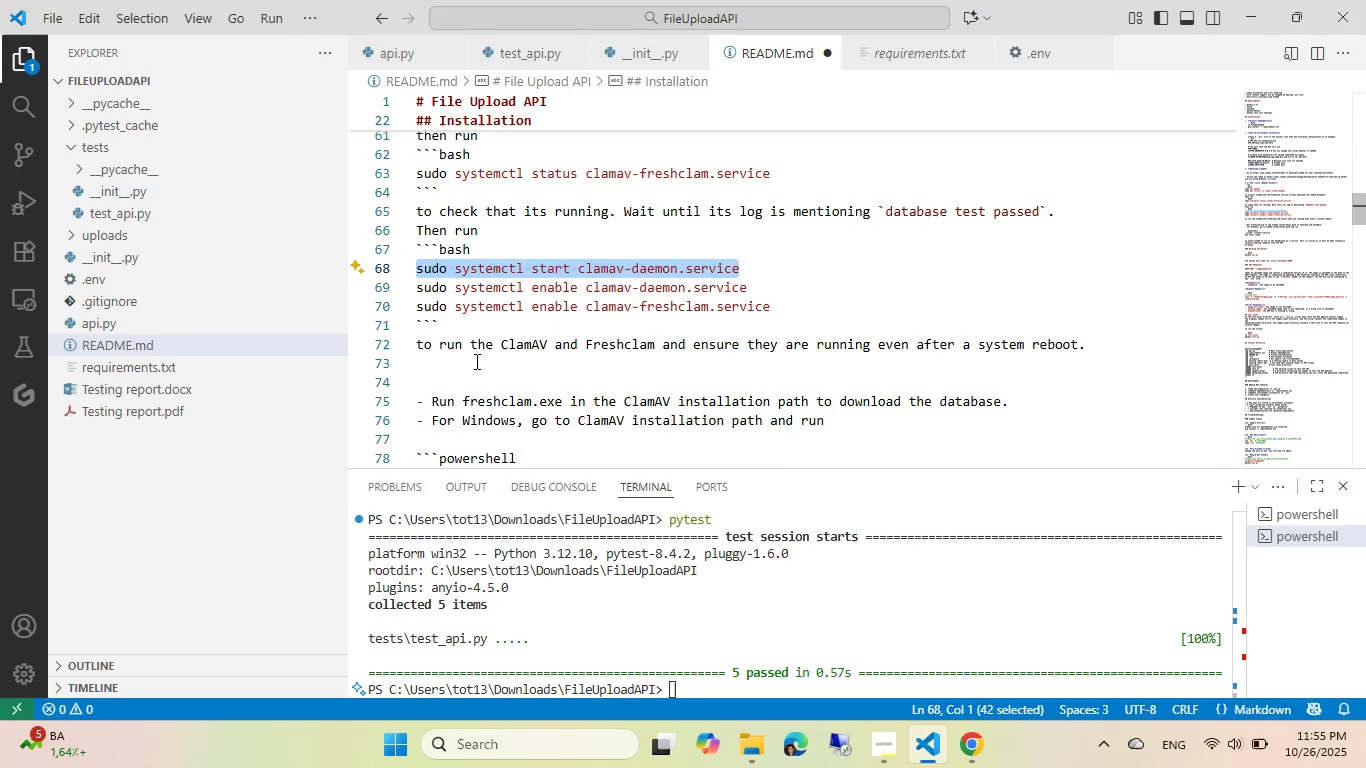 
left_click([475, 361])
 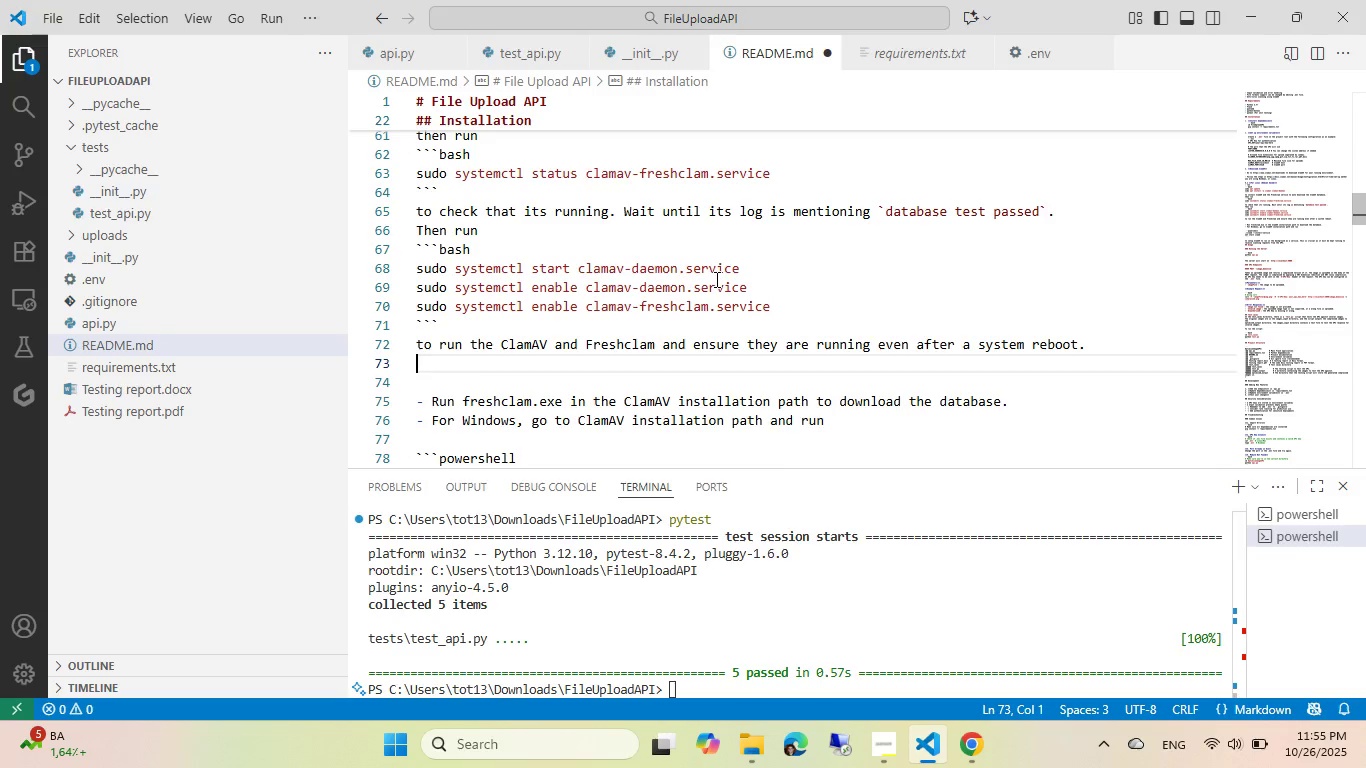 
key(Control+Enter)
 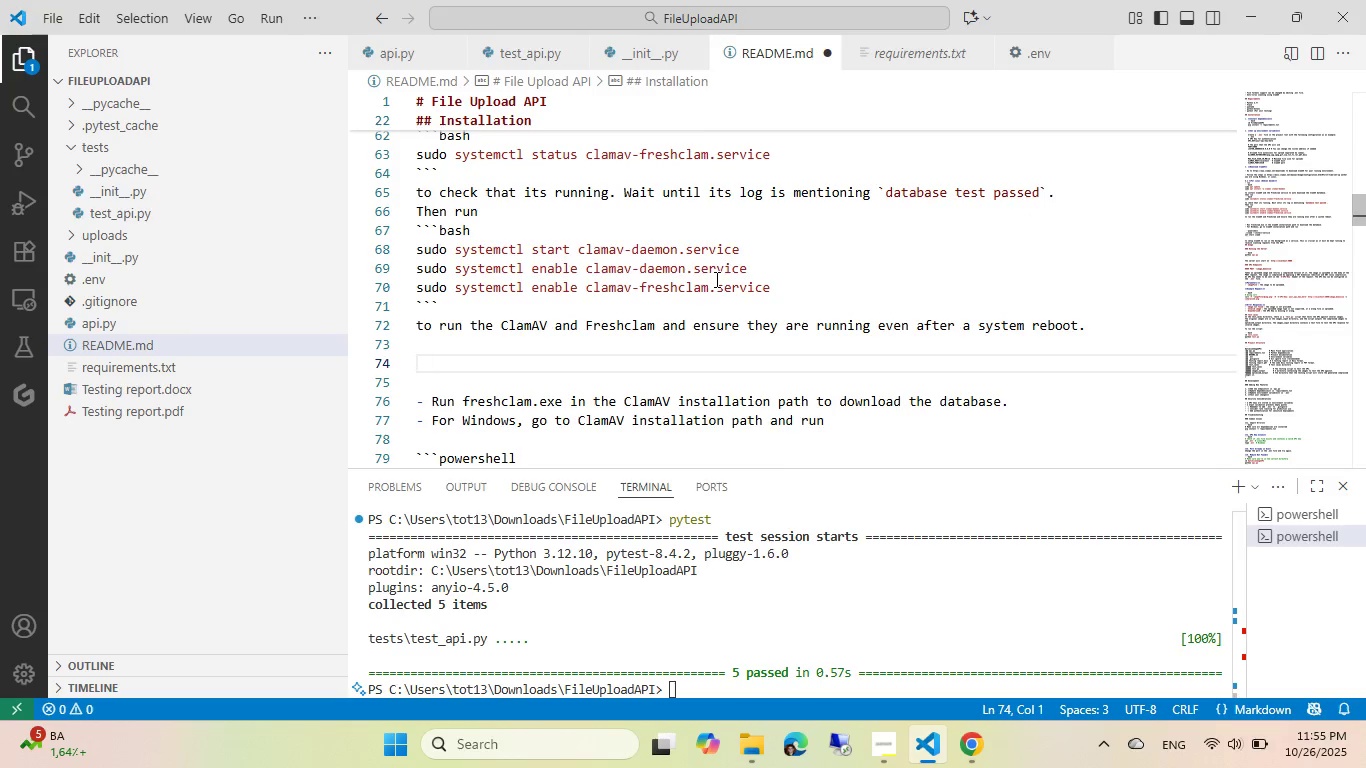 
key(Shift+ShiftLeft)
 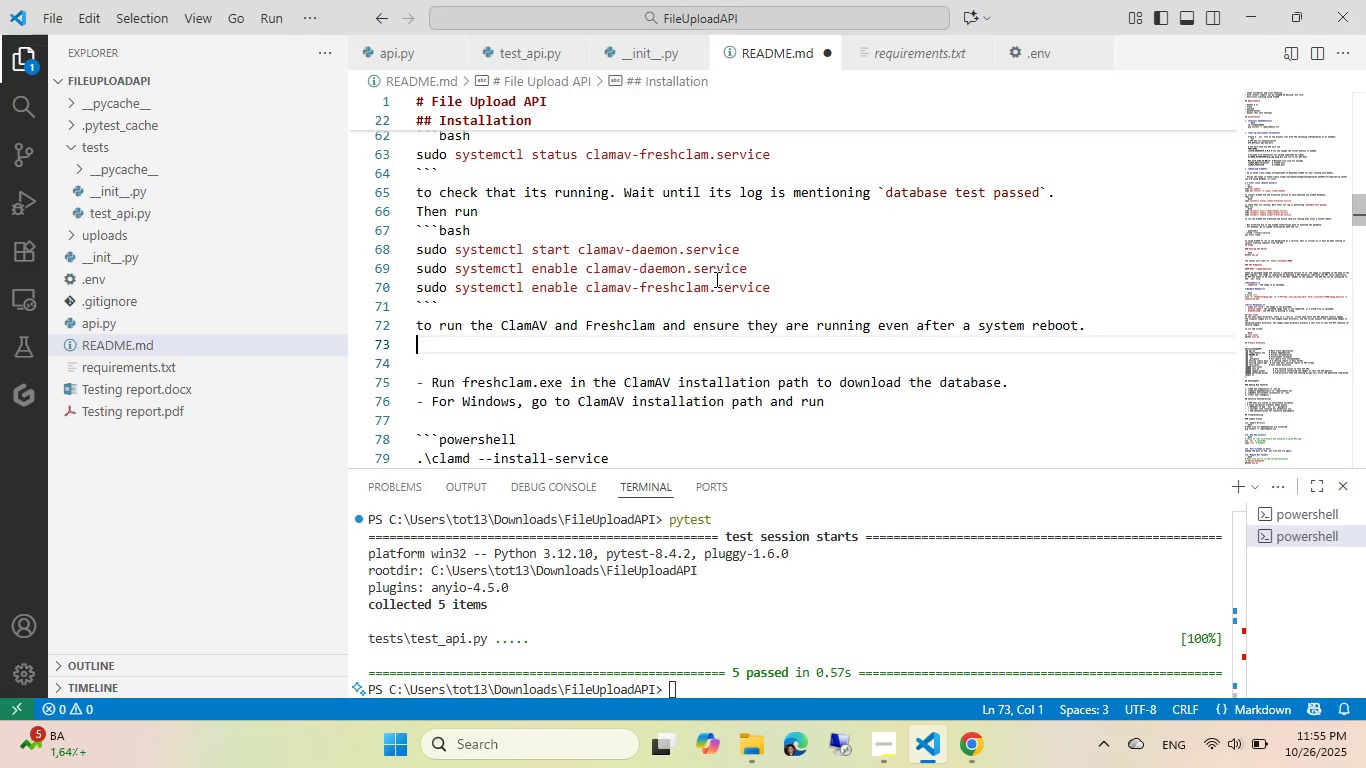 
key(Backspace)
 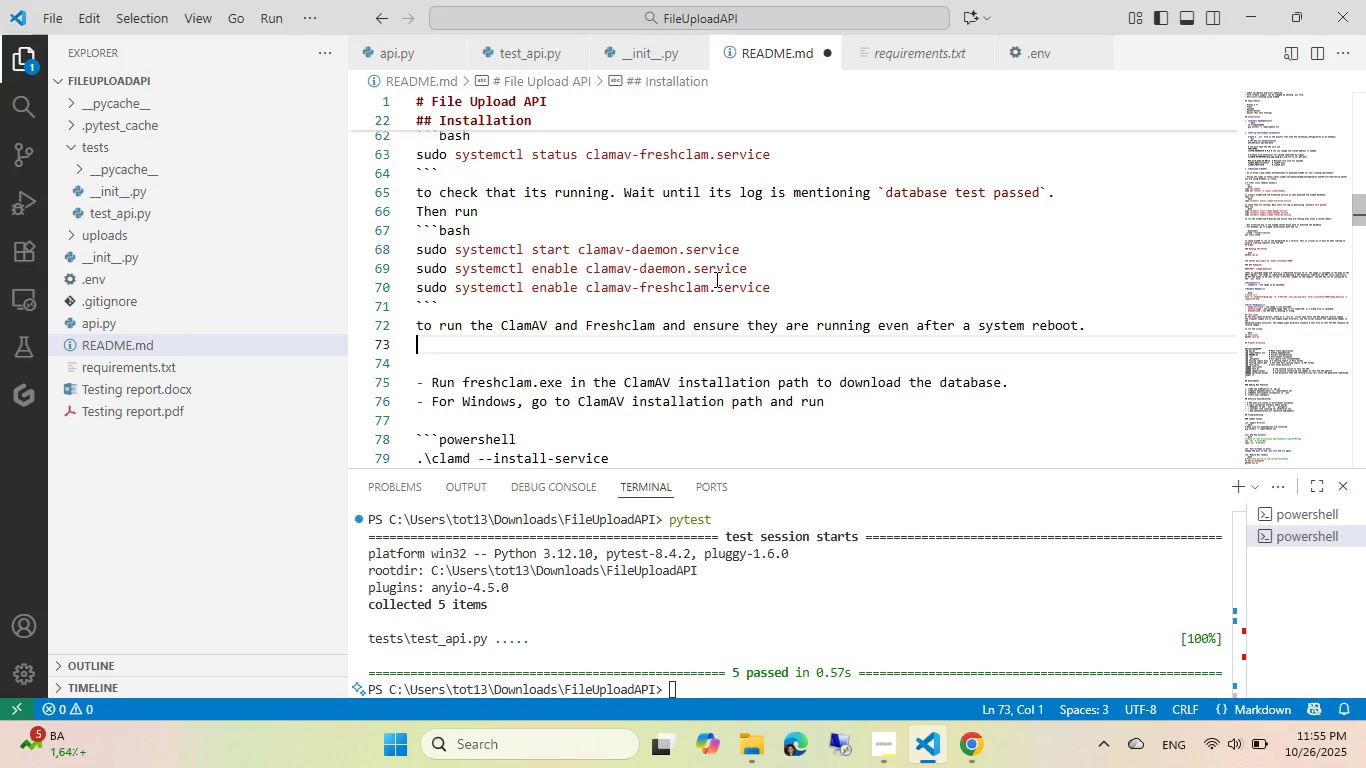 
hold_key(key=ShiftLeft, duration=0.35)
 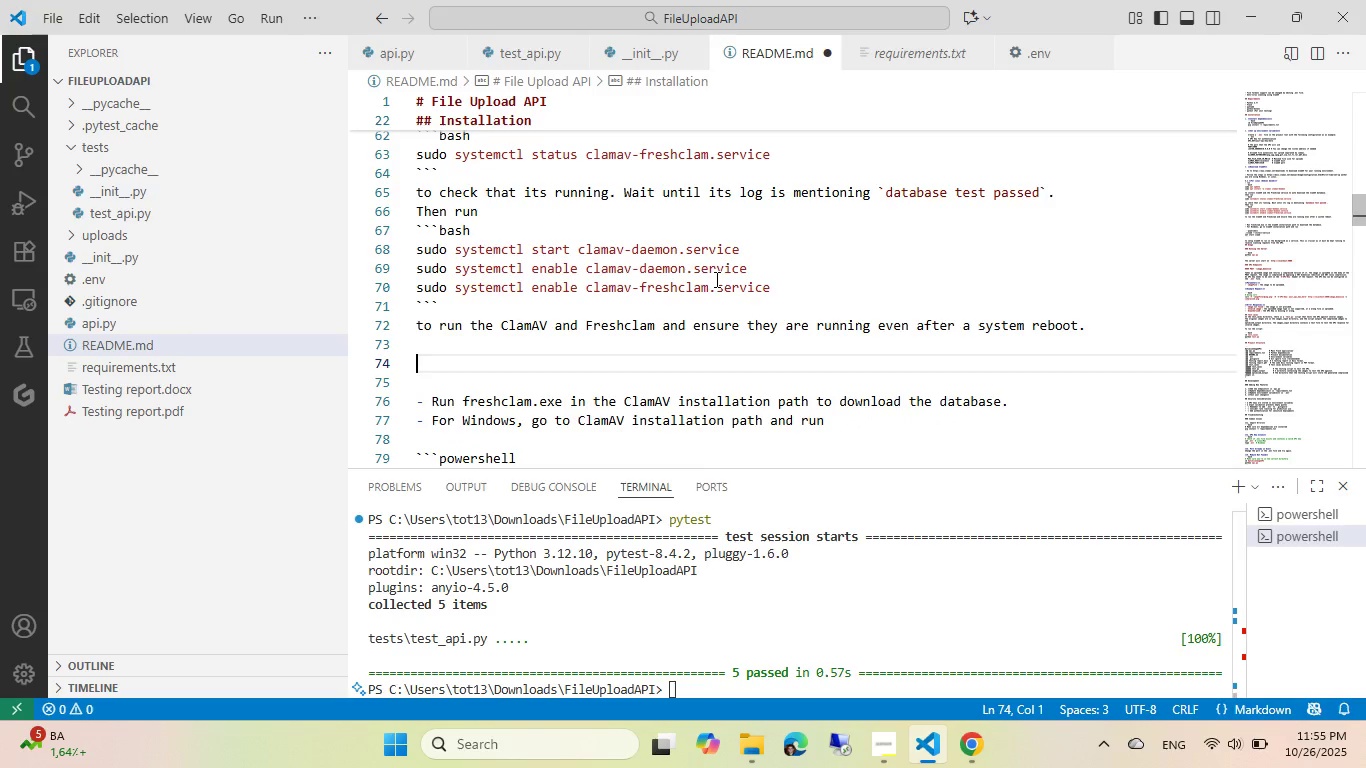 
key(Enter)
 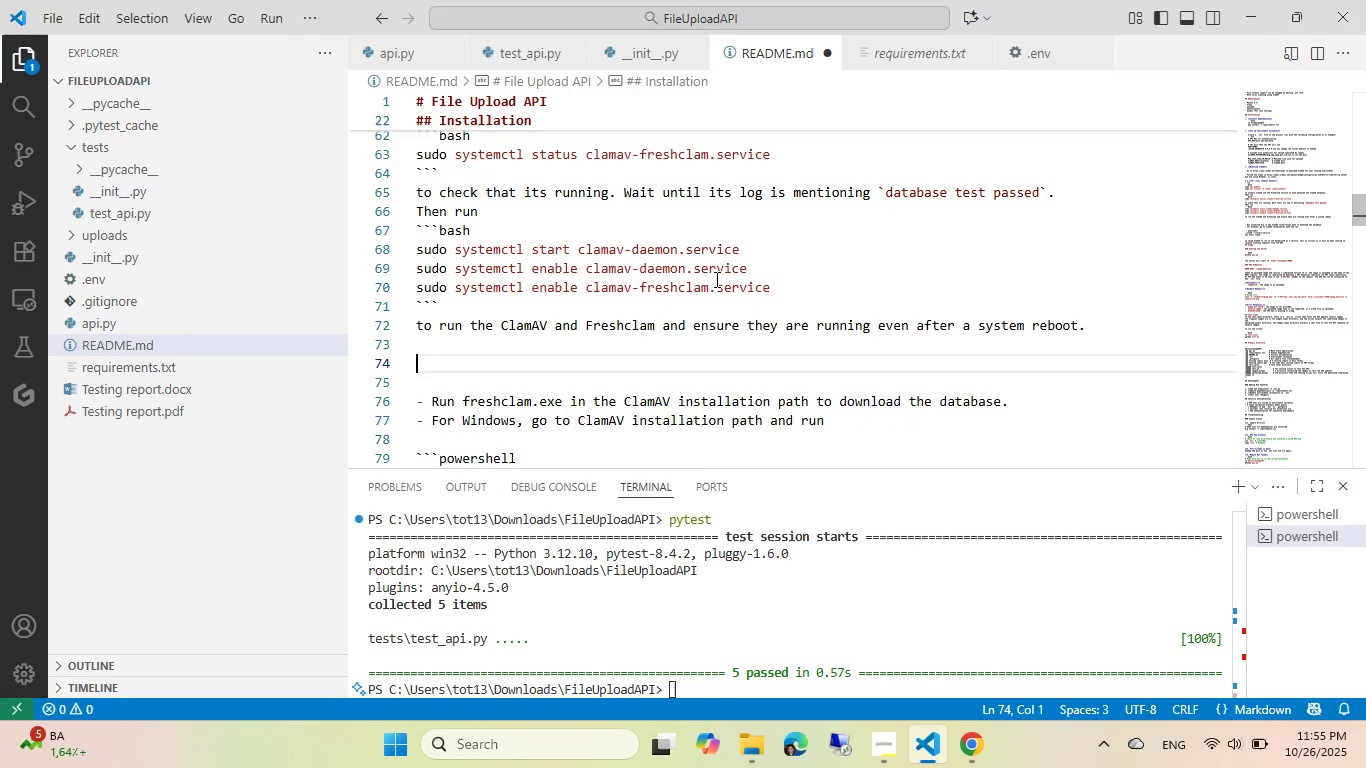 
type(vERify that CLAMAV is running isin)
key(Backspace)
key(Backspace)
key(Backspace)
key(Backspace)
type(using ```)
key(Backspace)
key(Backspace)
key(Backspace)
 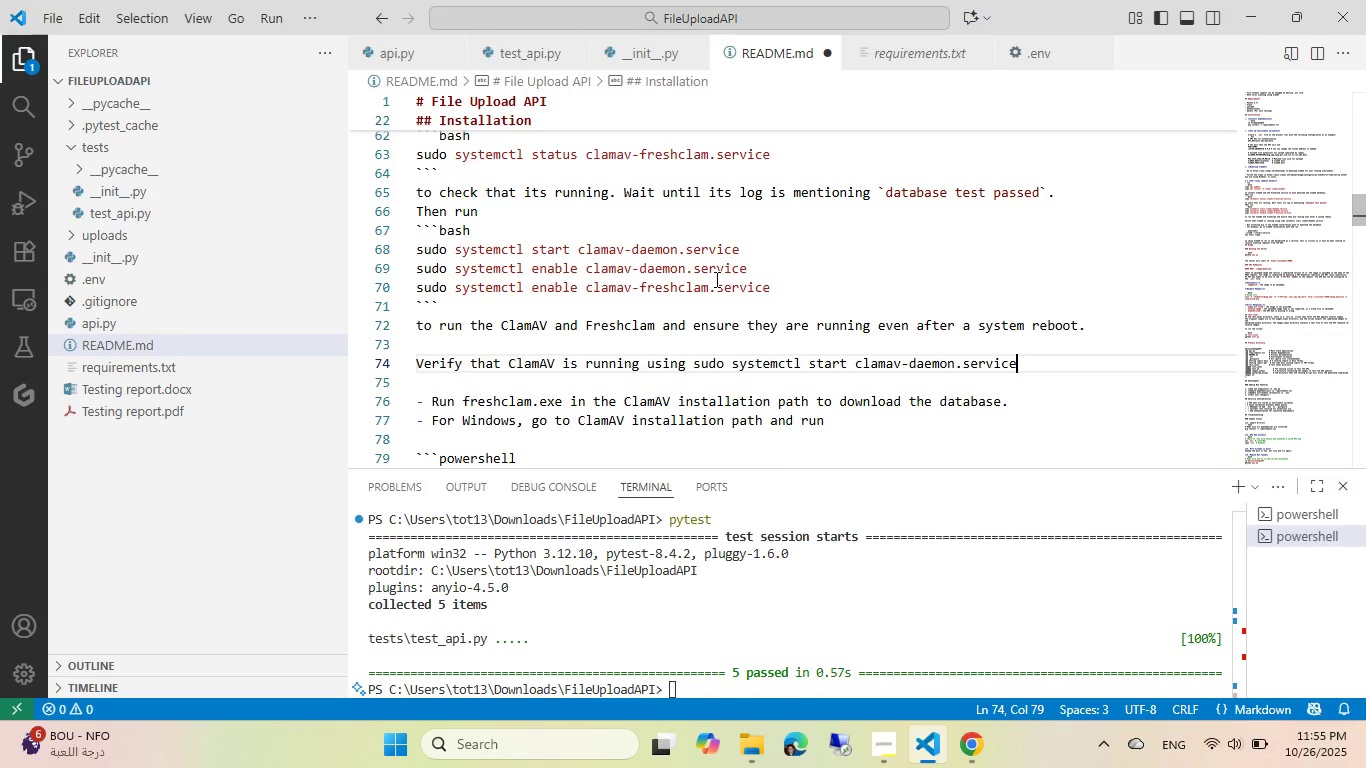 
 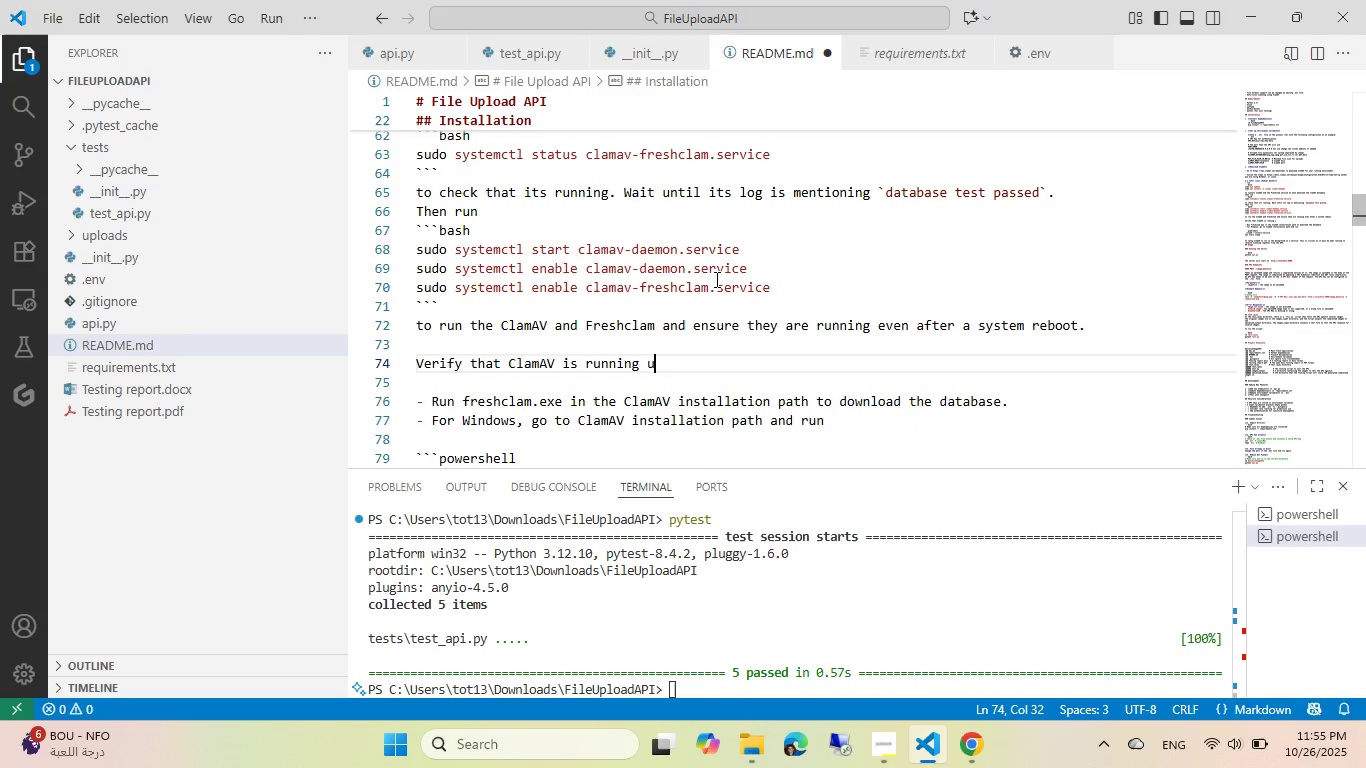 
key(Control+ControlLeft)
 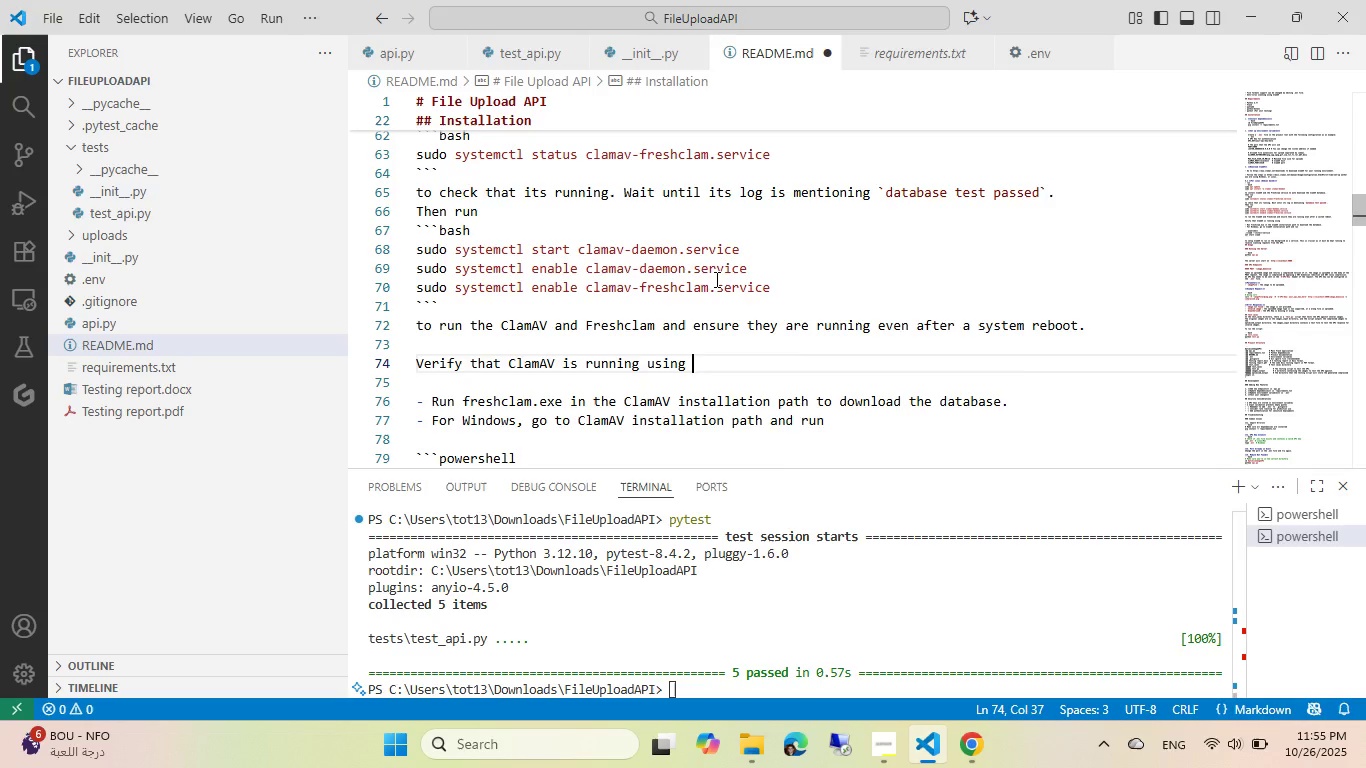 
key(V)
 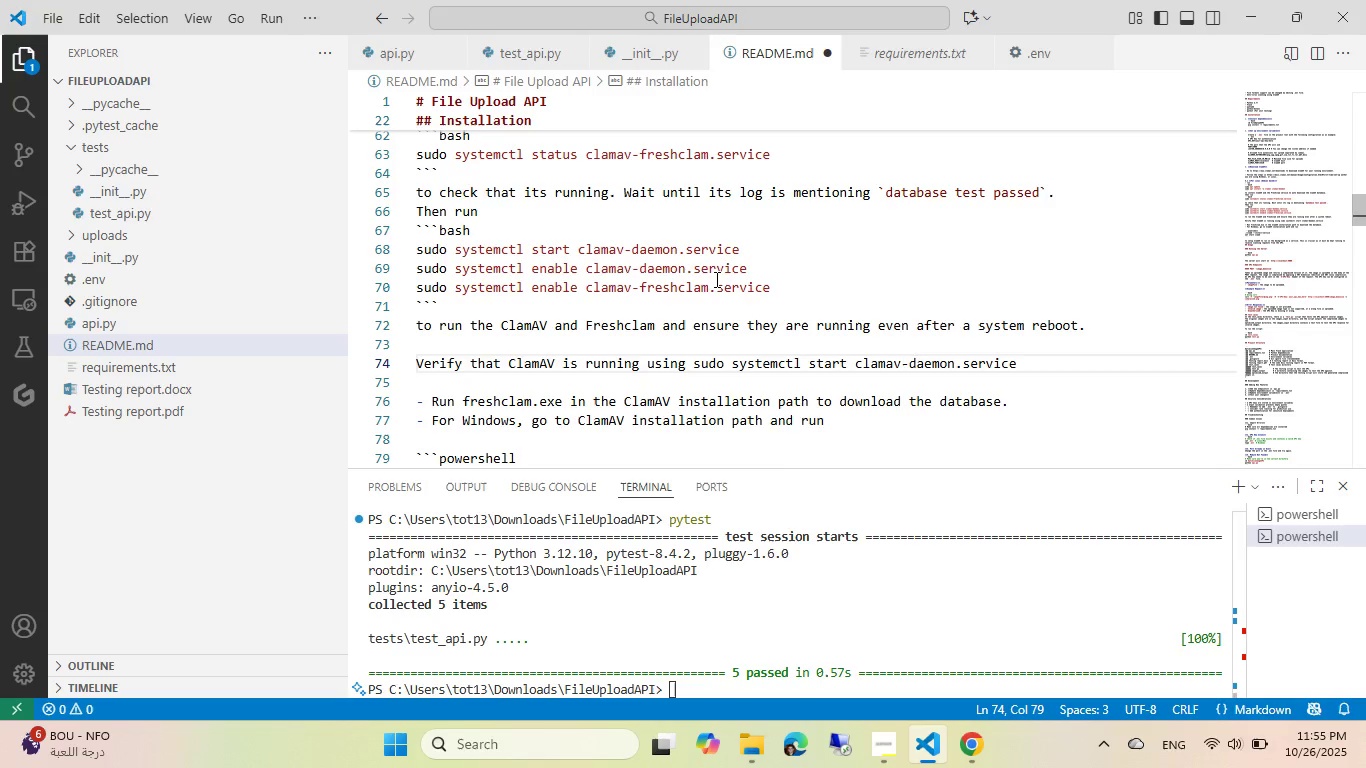 
key(Control+Backquote)
 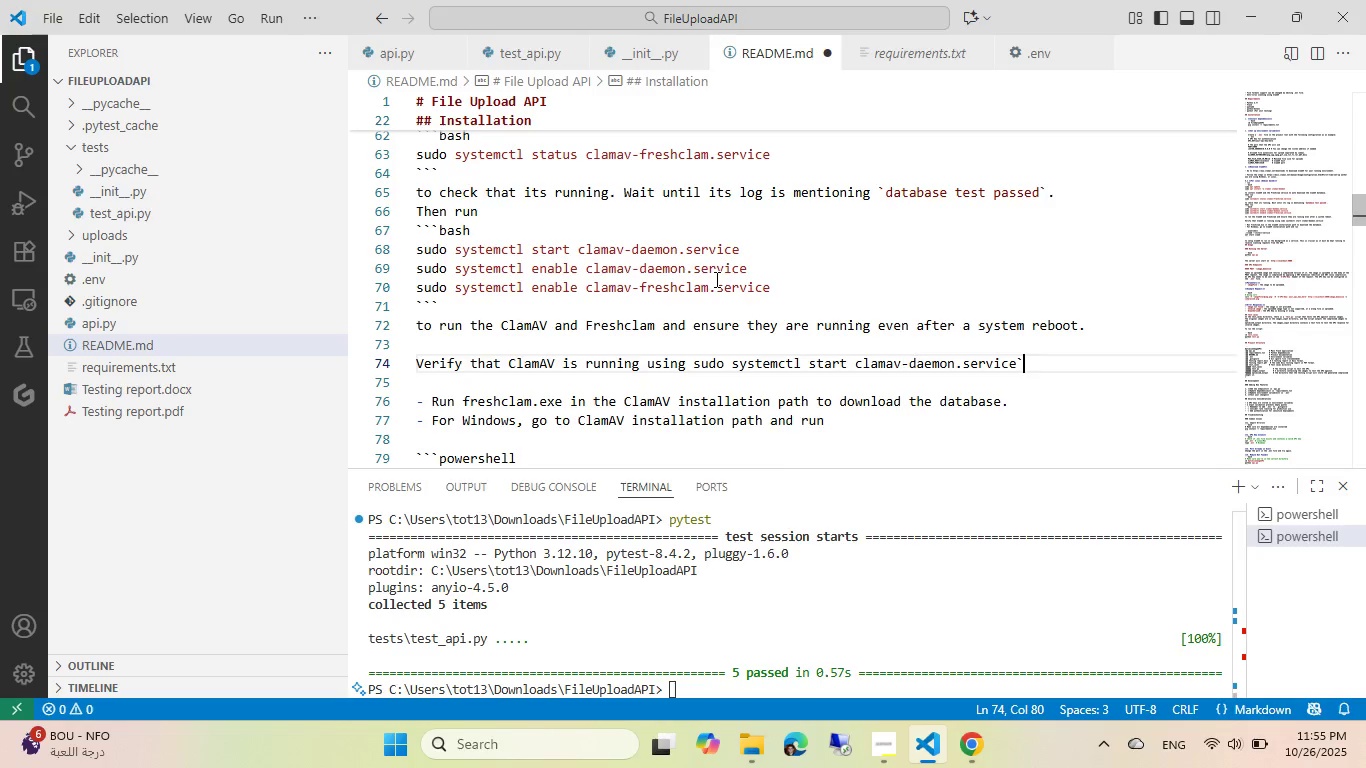 
key(Control+ArrowLeft)
 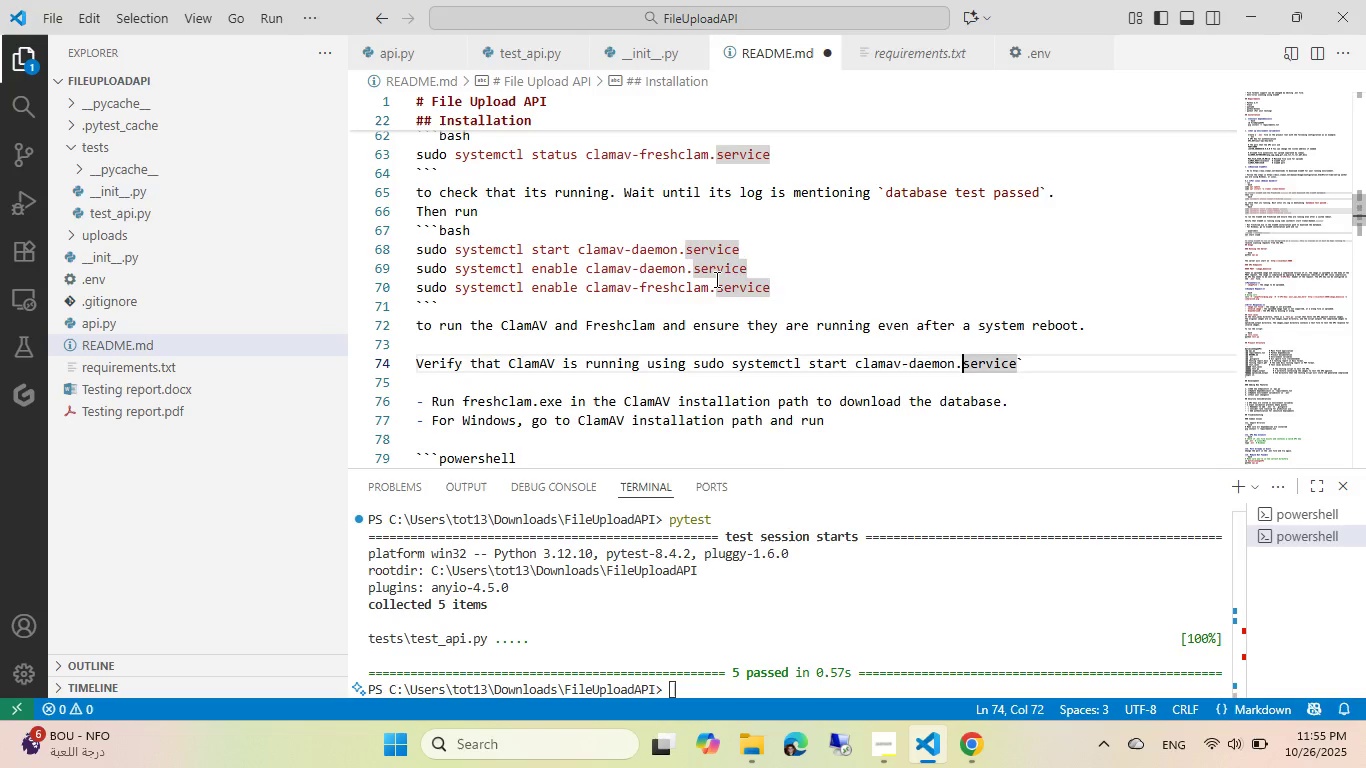 
key(Control+ArrowLeft)
 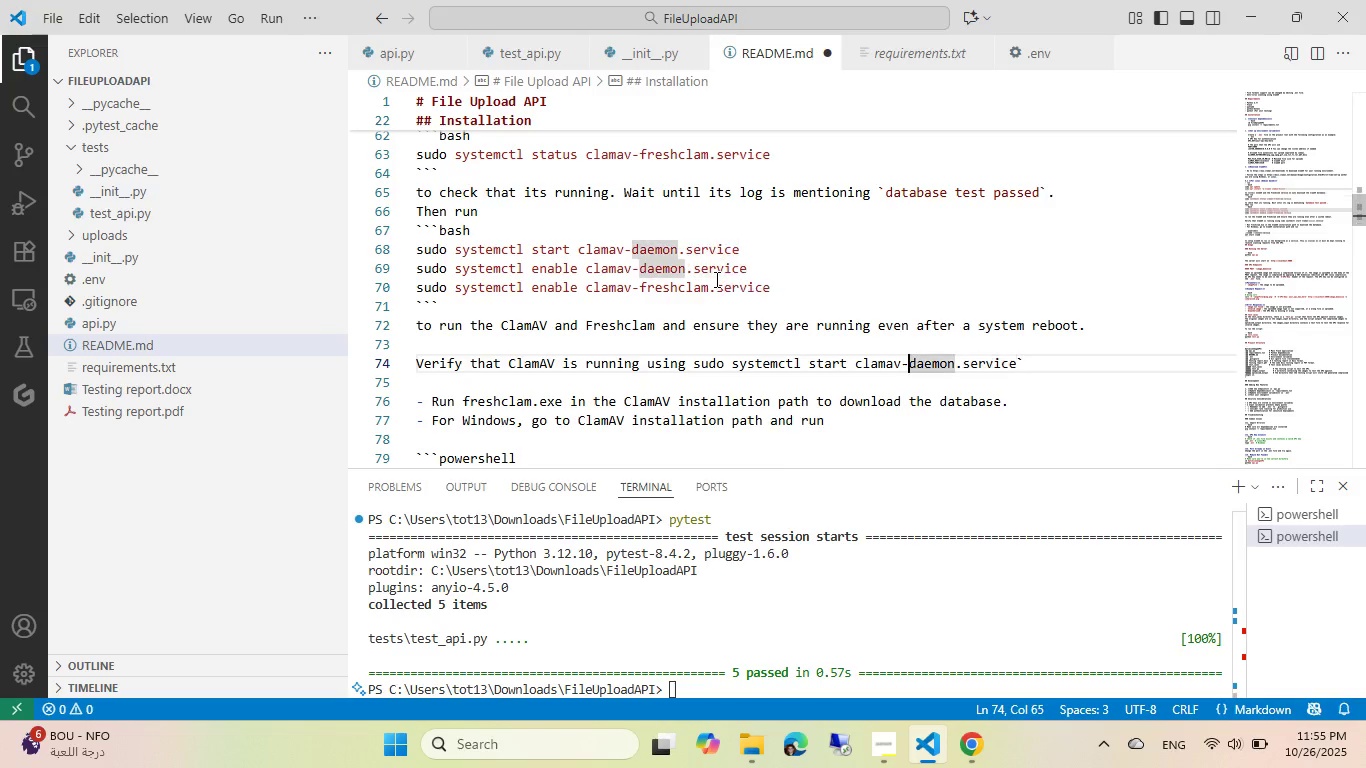 
key(Control+ArrowLeft)
 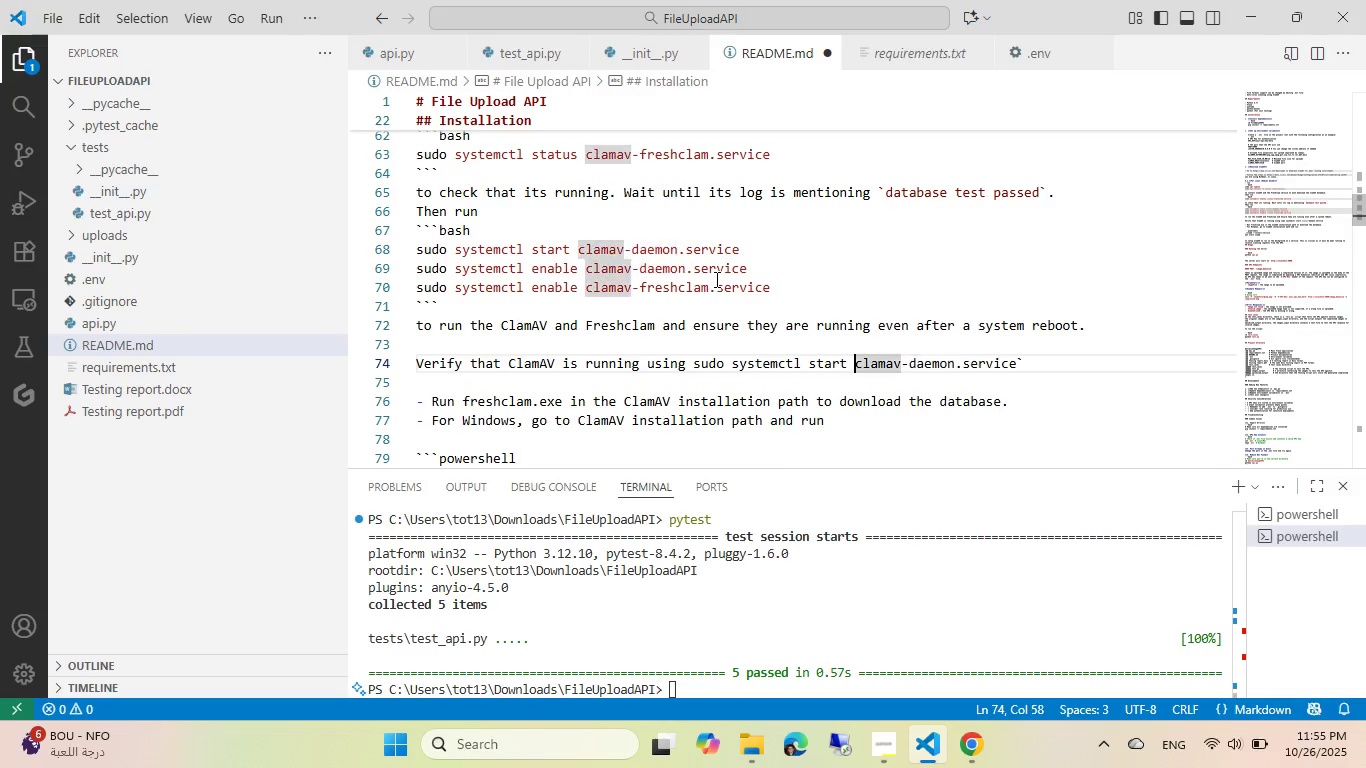 
key(Control+ArrowLeft)
 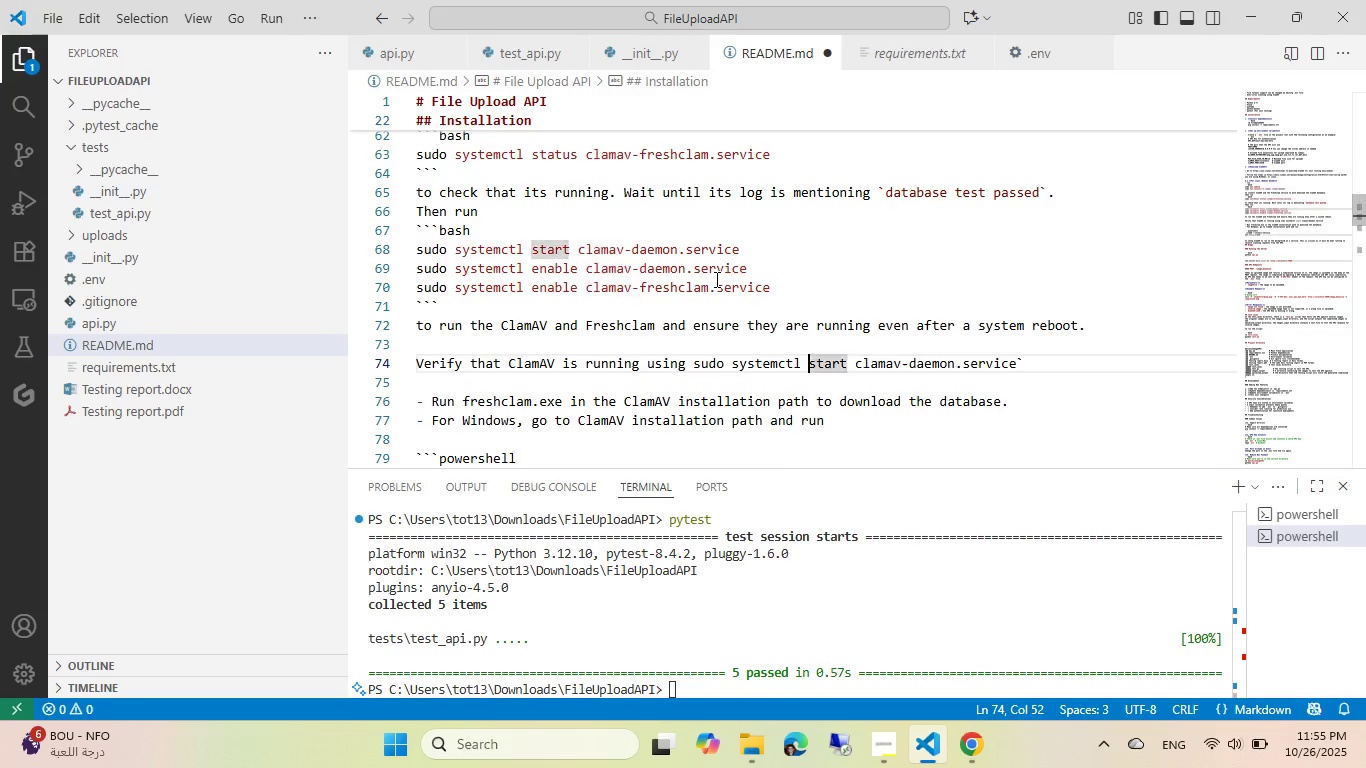 
key(Control+ArrowLeft)
 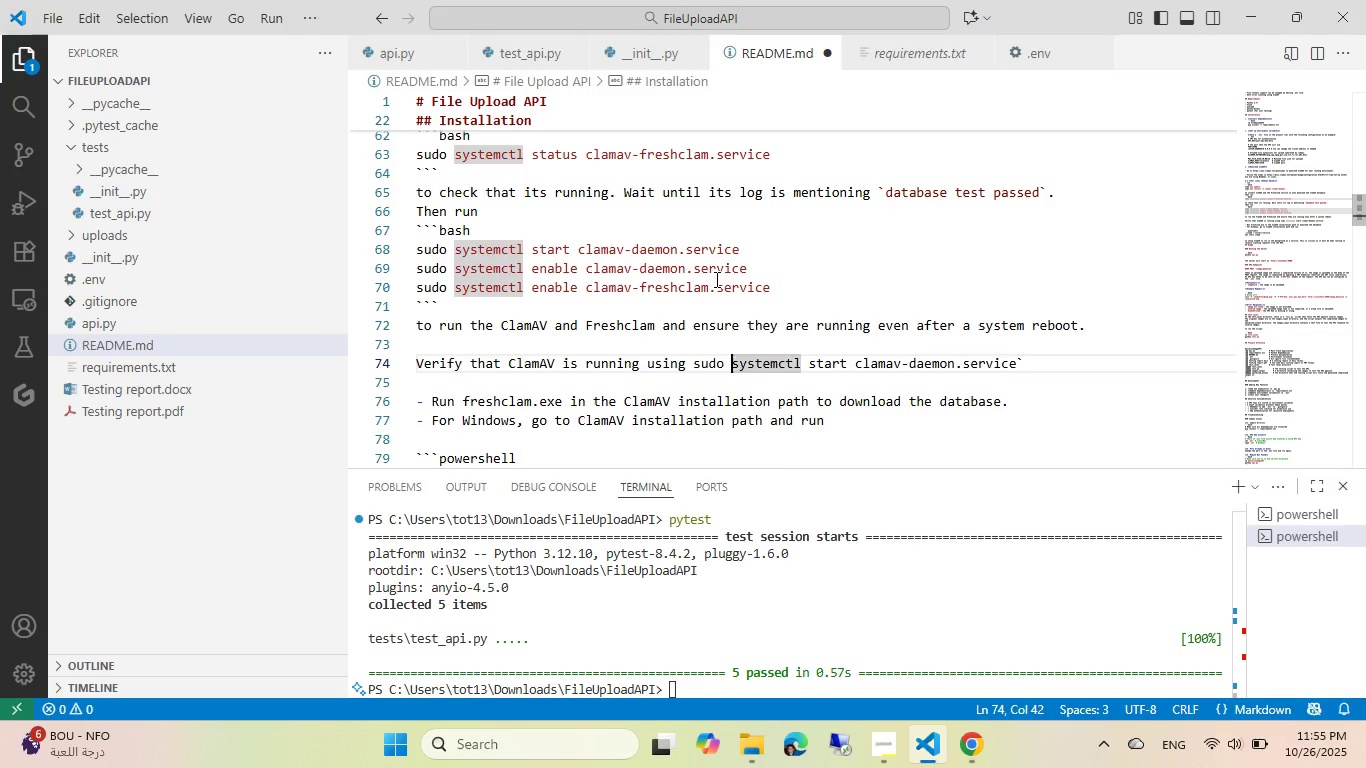 
key(Control+ArrowLeft)
 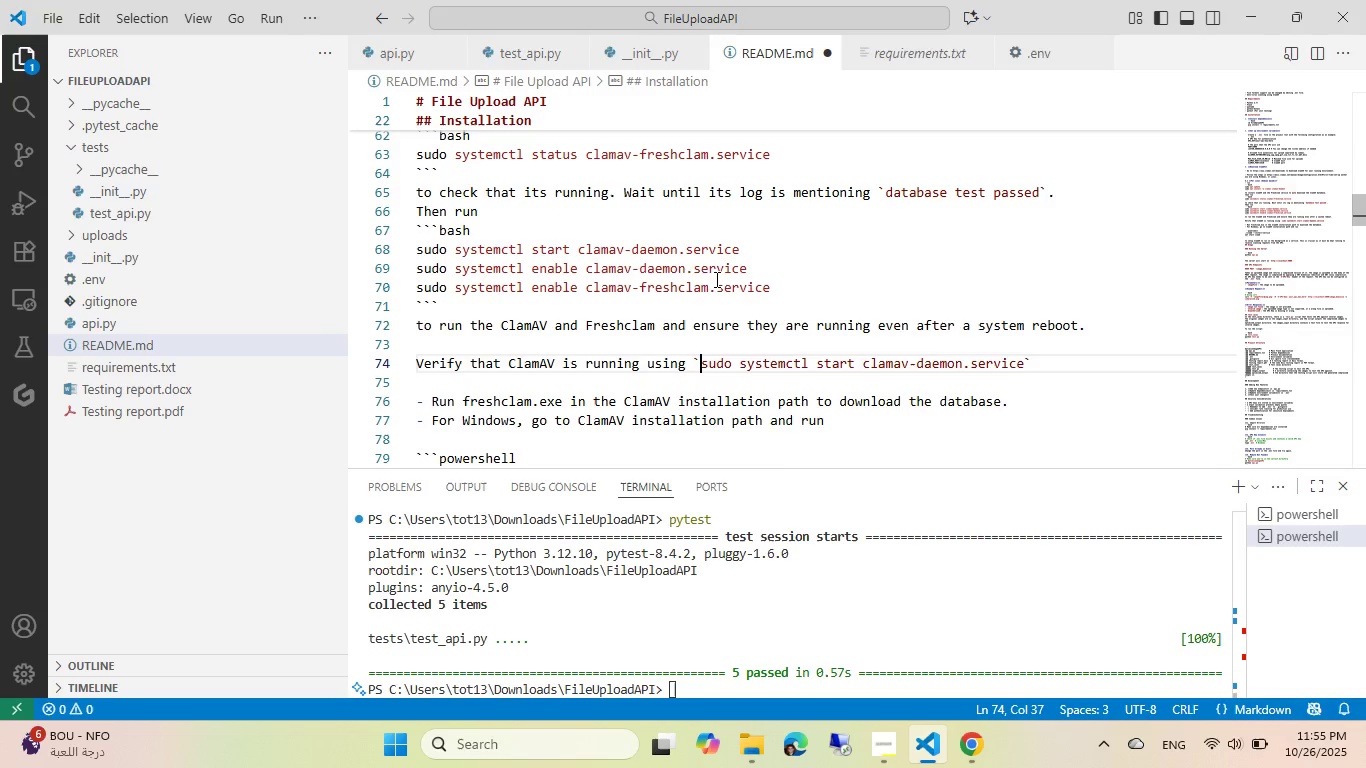 
key(Backquote)
 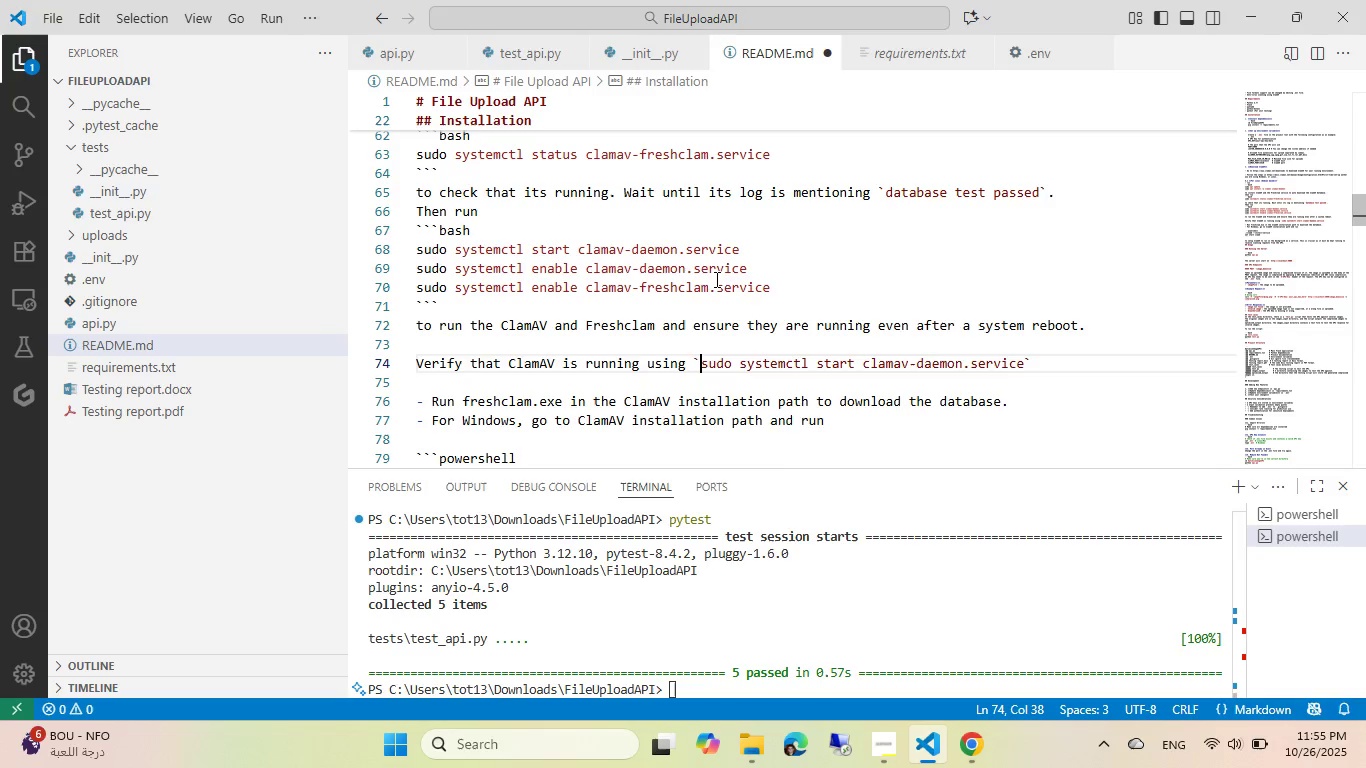 
key(Control+ArrowRight)
 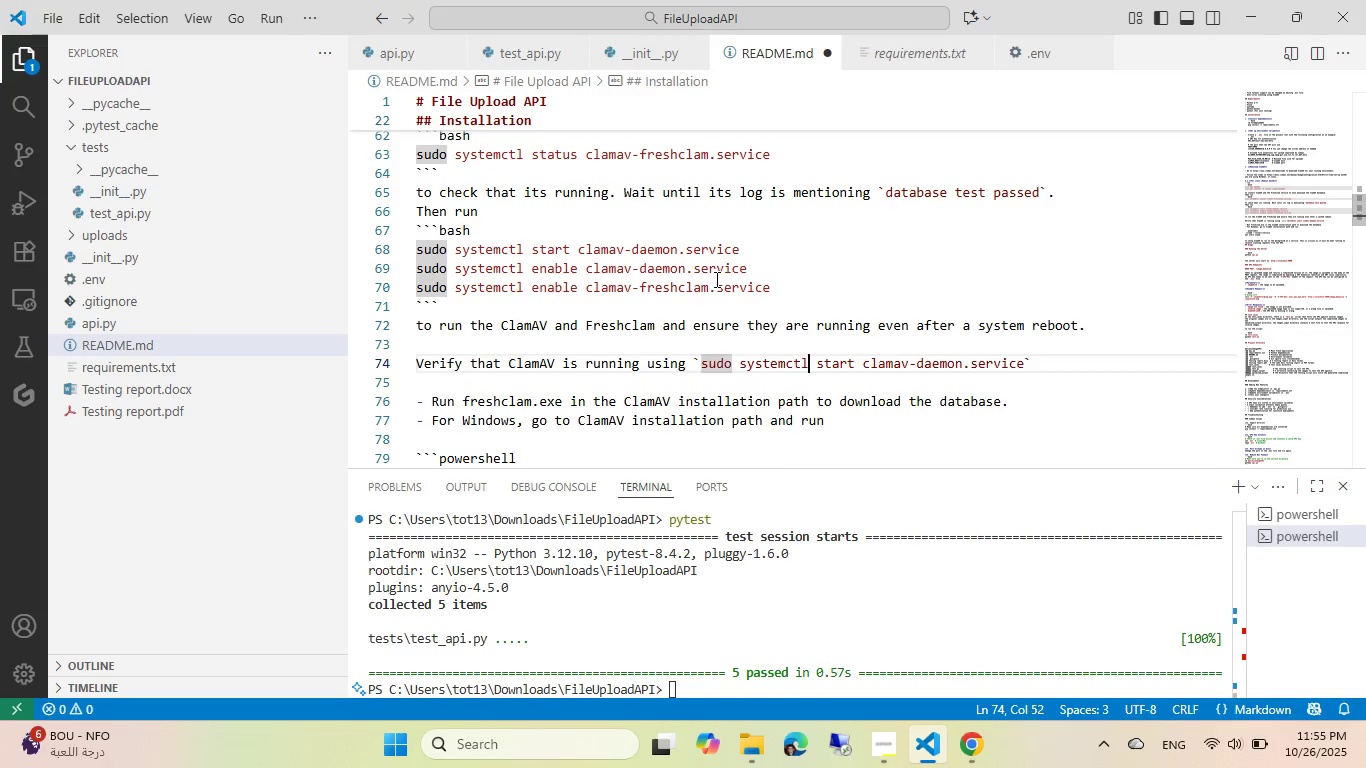 
key(Control+ArrowRight)
 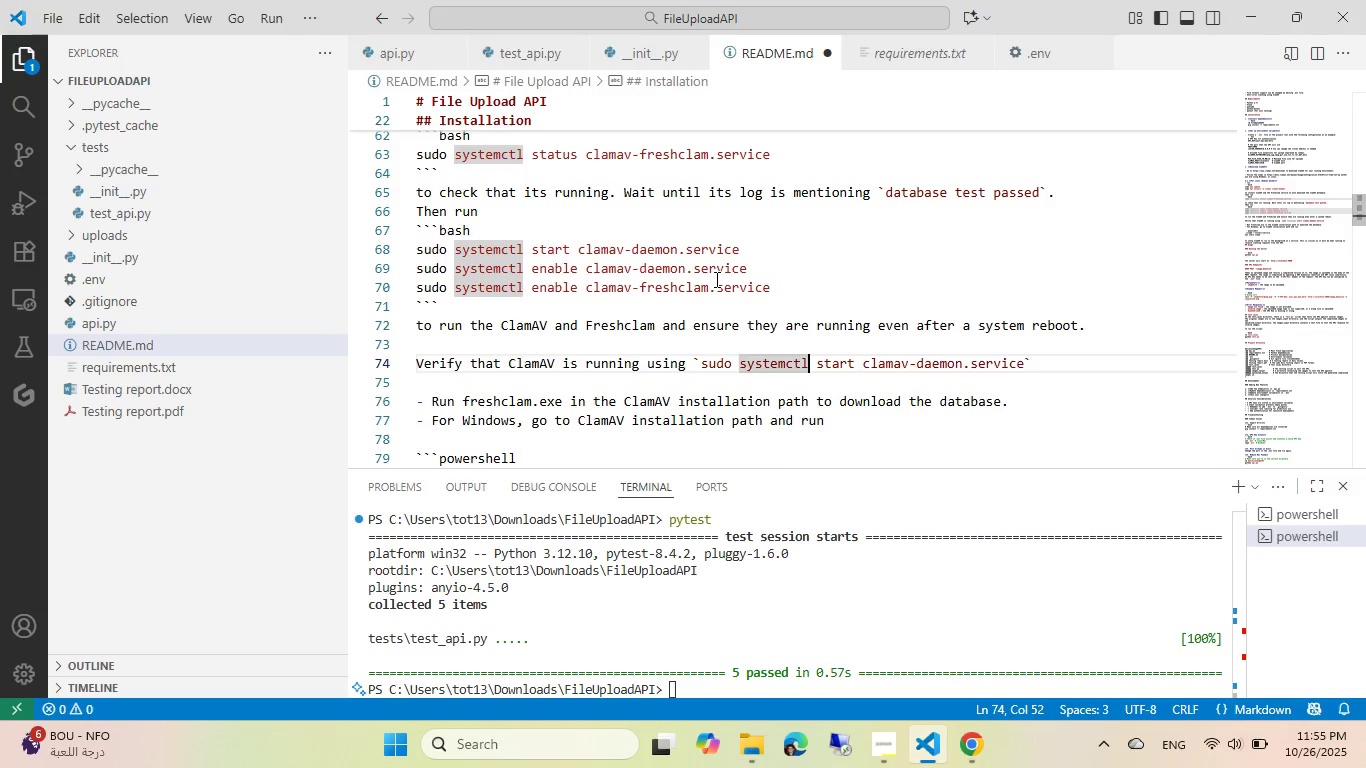 
key(Control+ArrowRight)
 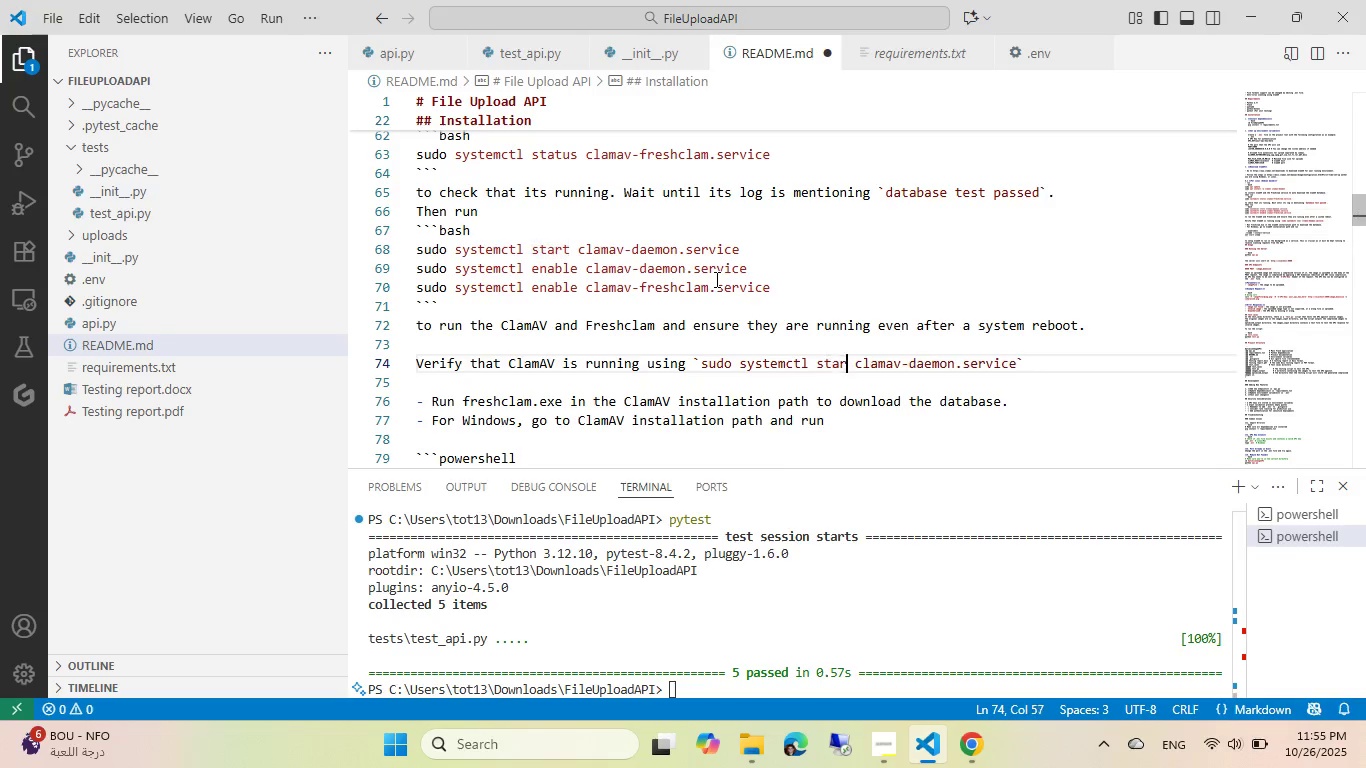 
key(Backspace)
key(Backspace)
key(Backspace)
type(atus)
 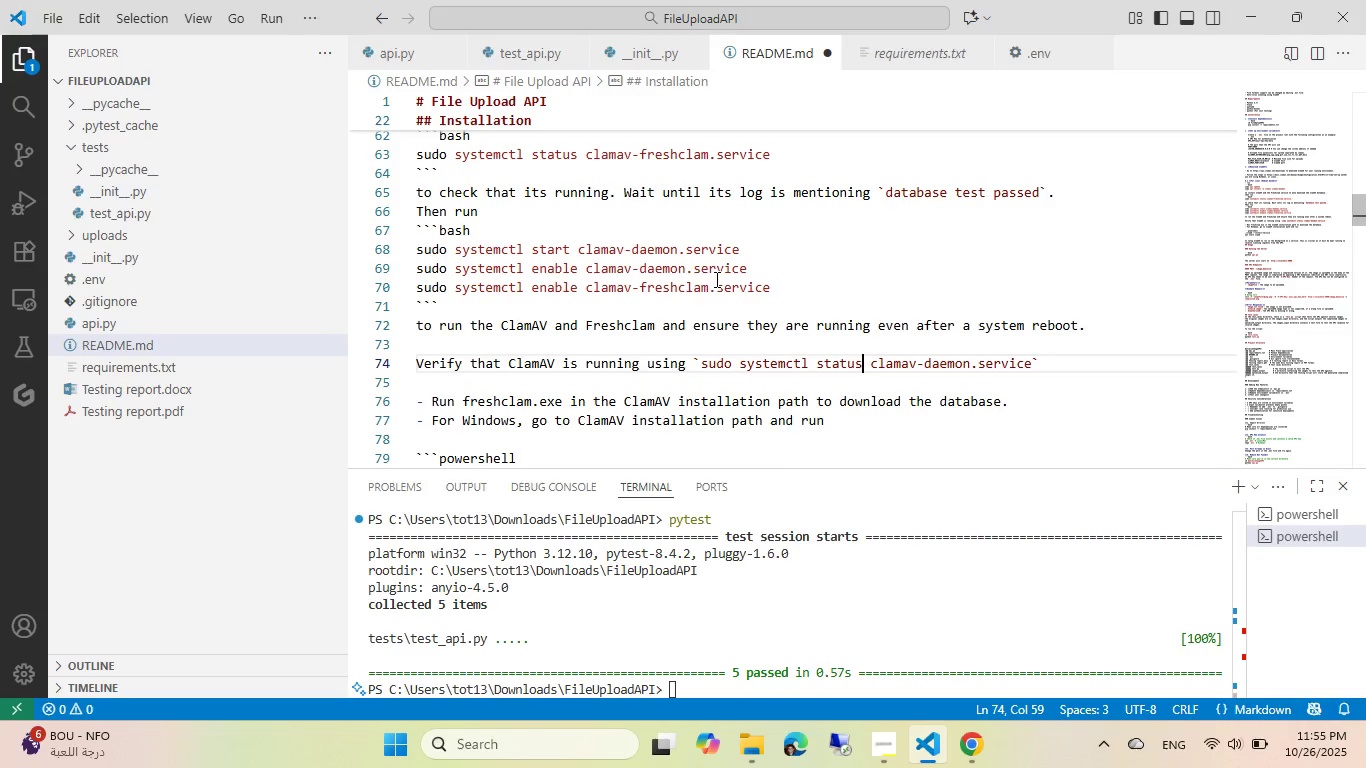 
key(Control+ControlLeft)
 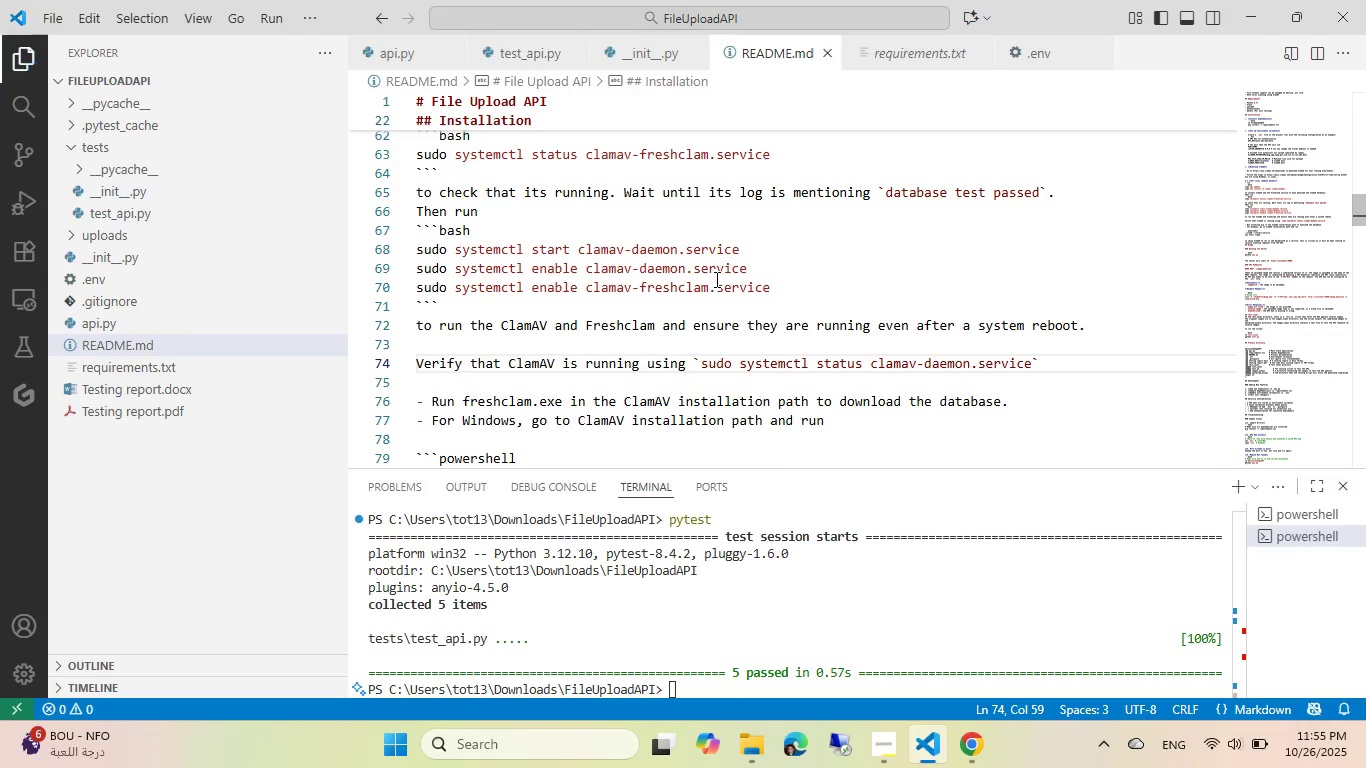 
key(Control+S)
 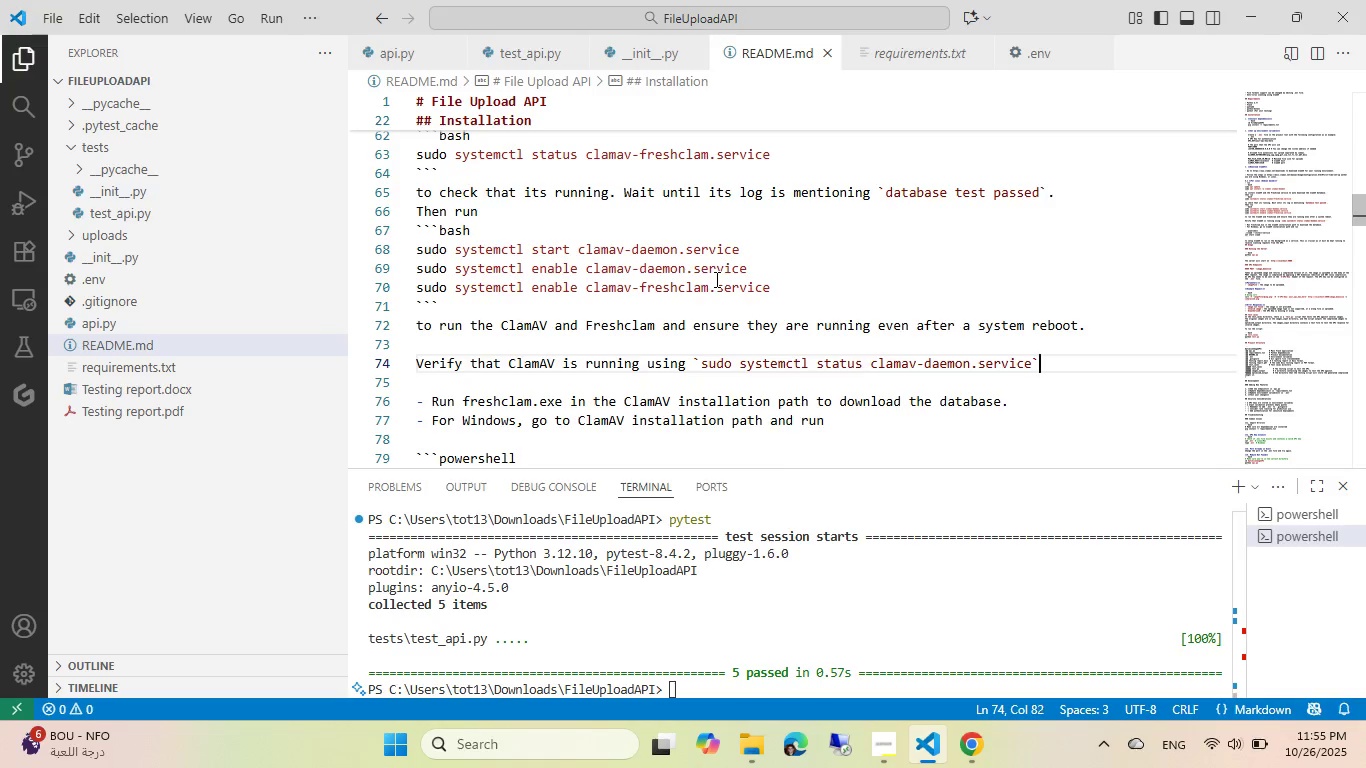 
key(Control+End)
 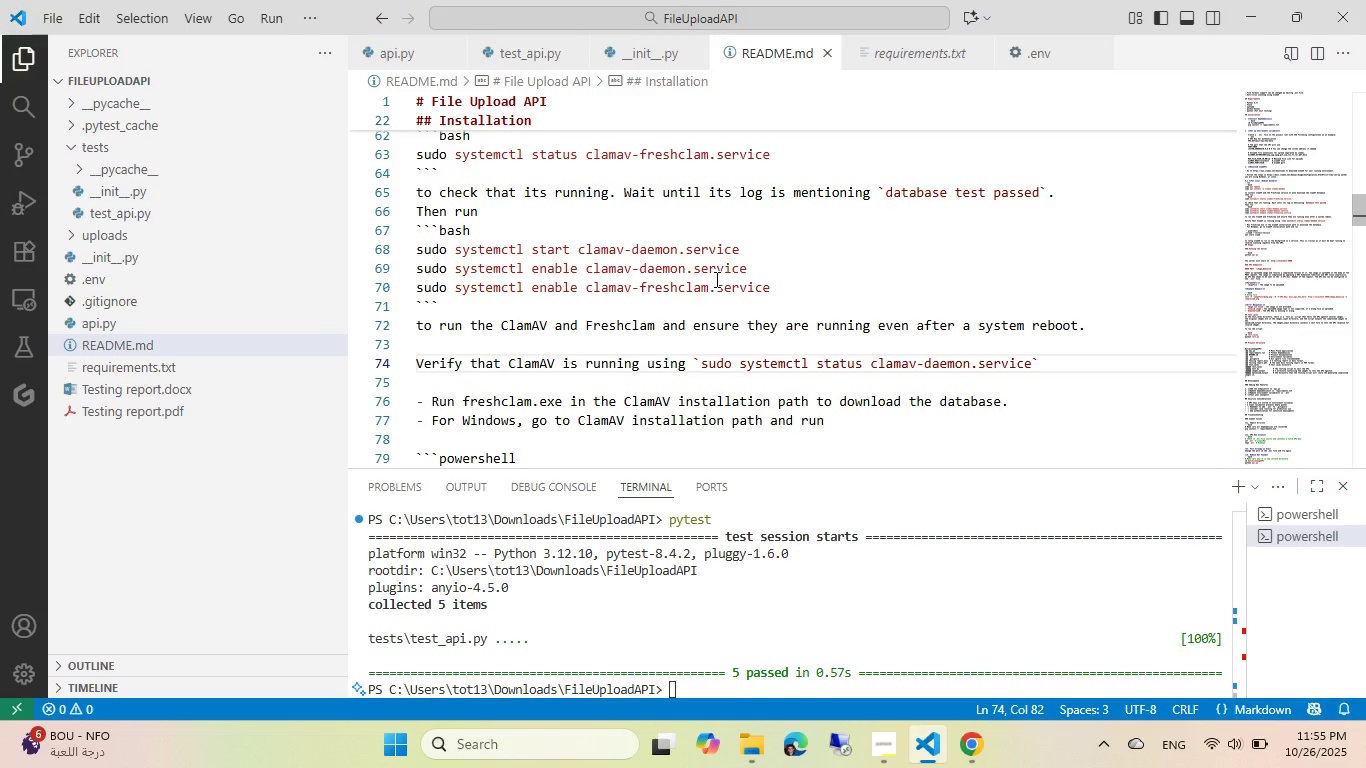 
key(Period)
 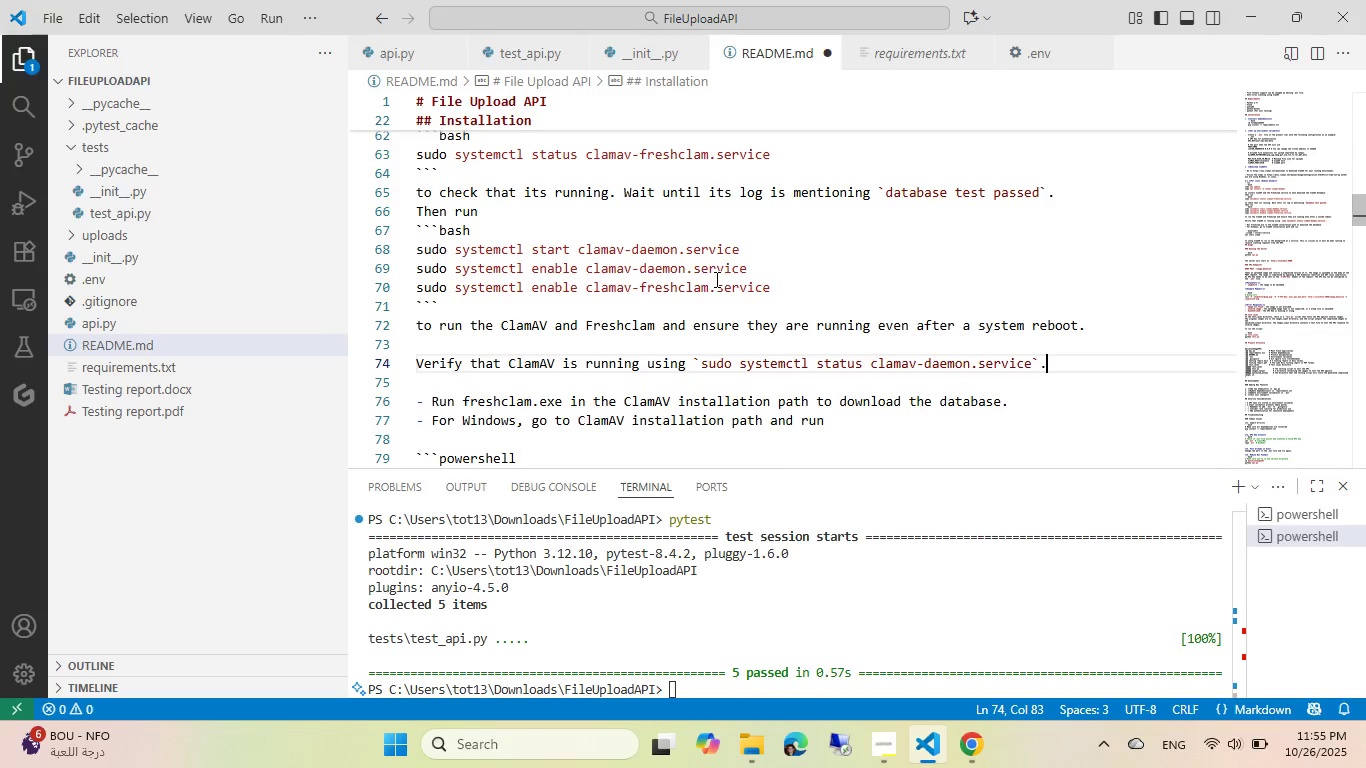 
key(Control+ControlLeft)
 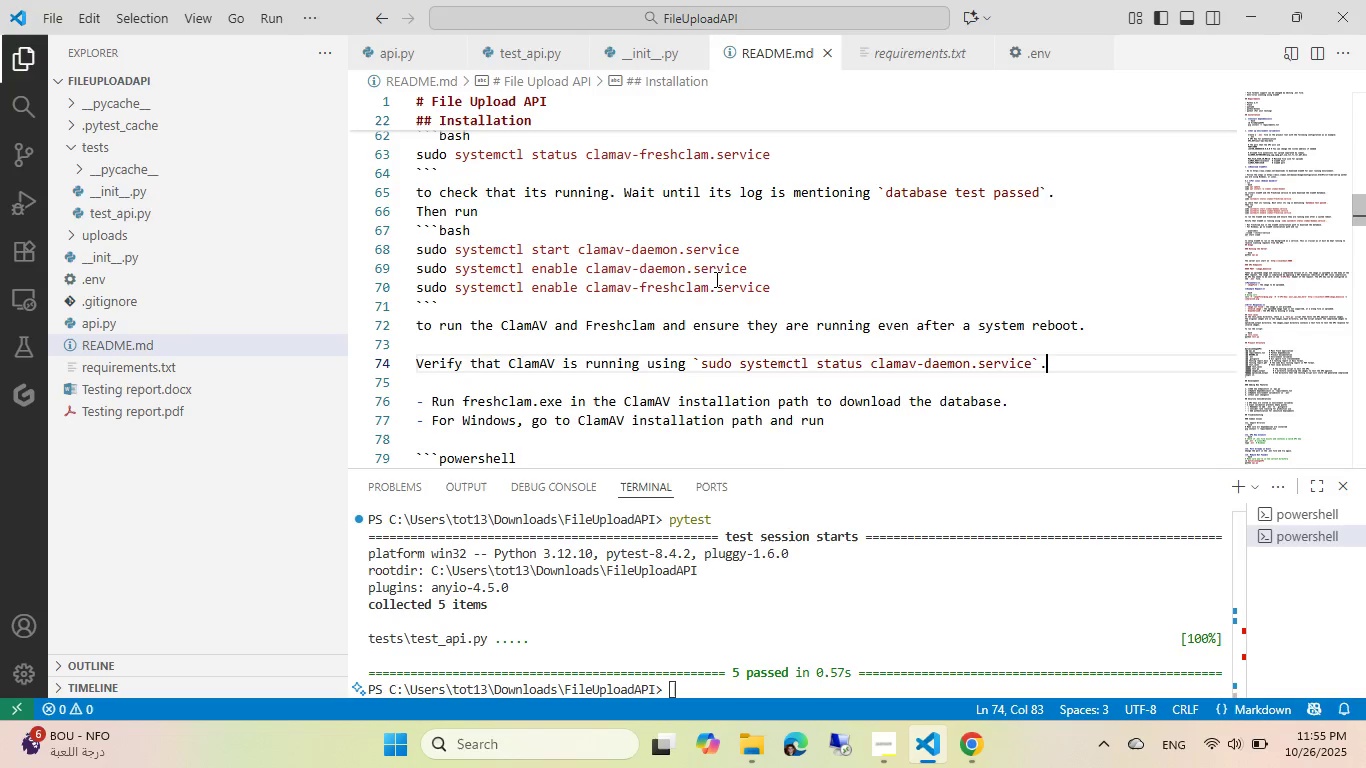 
key(Control+S)
 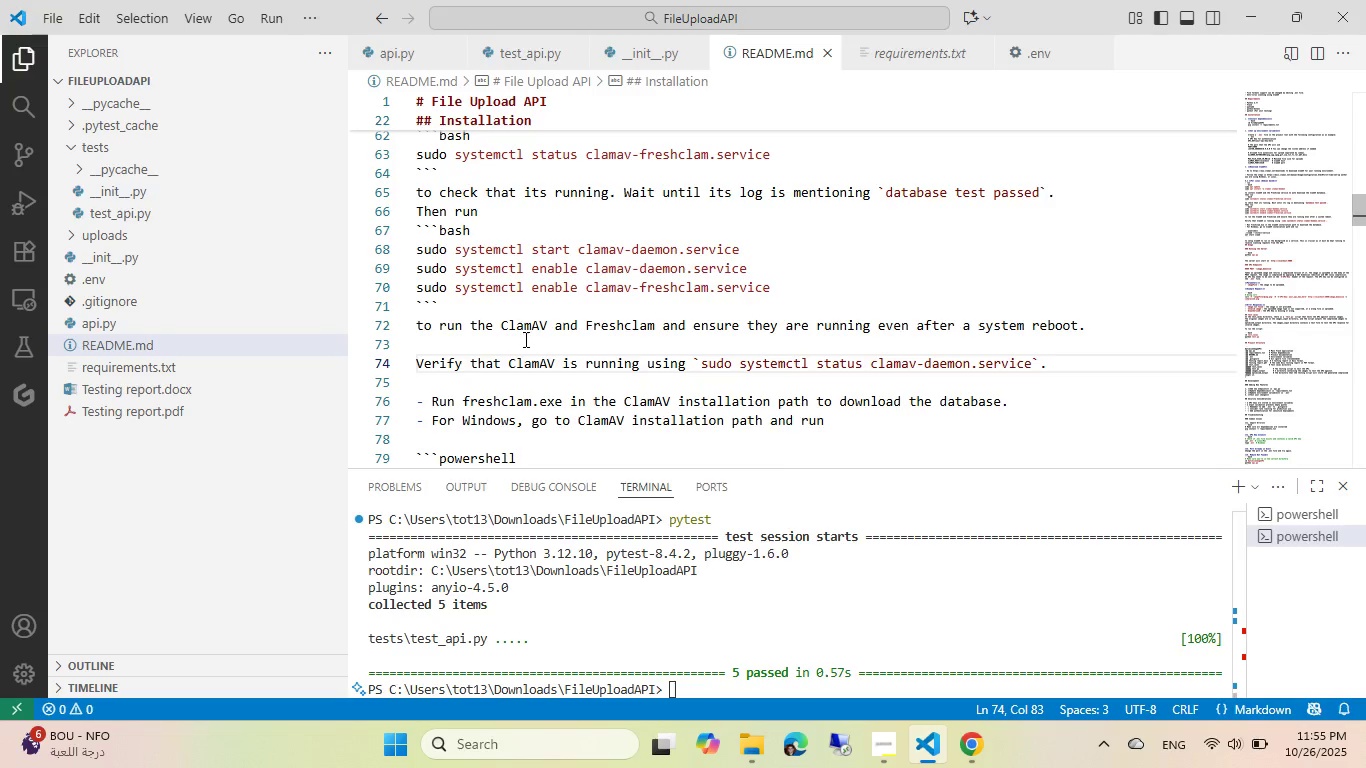 
scroll: coordinate [528, 270], scroll_direction: up, amount: 5.0
 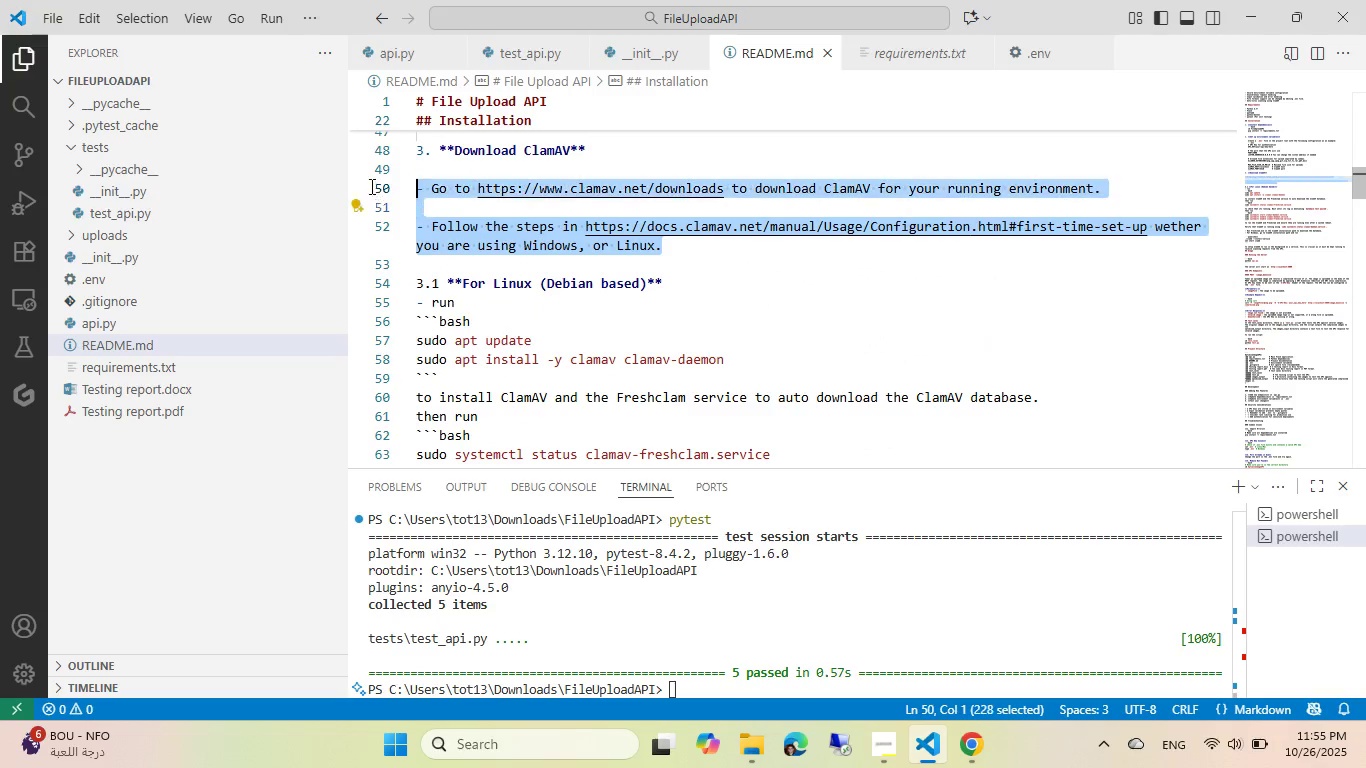 
key(Backspace)
 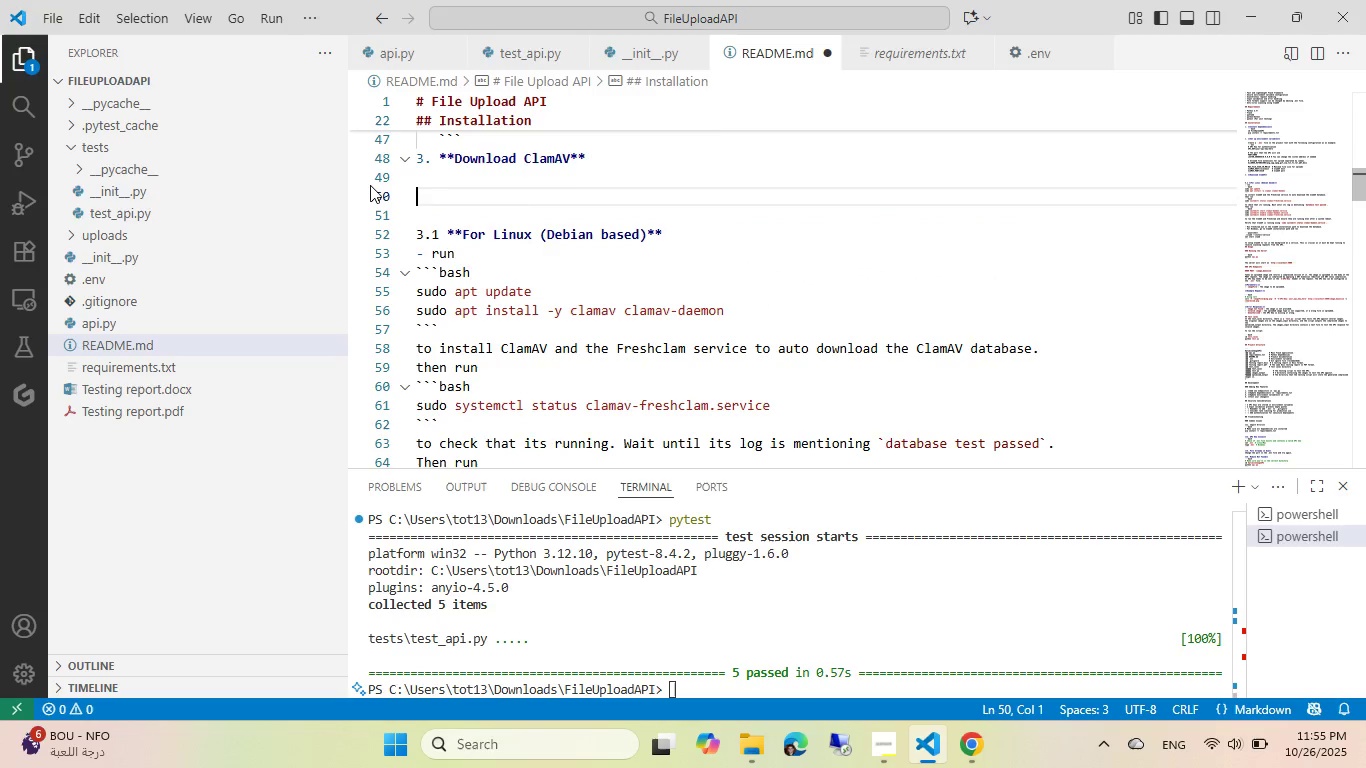 
key(Backspace)
 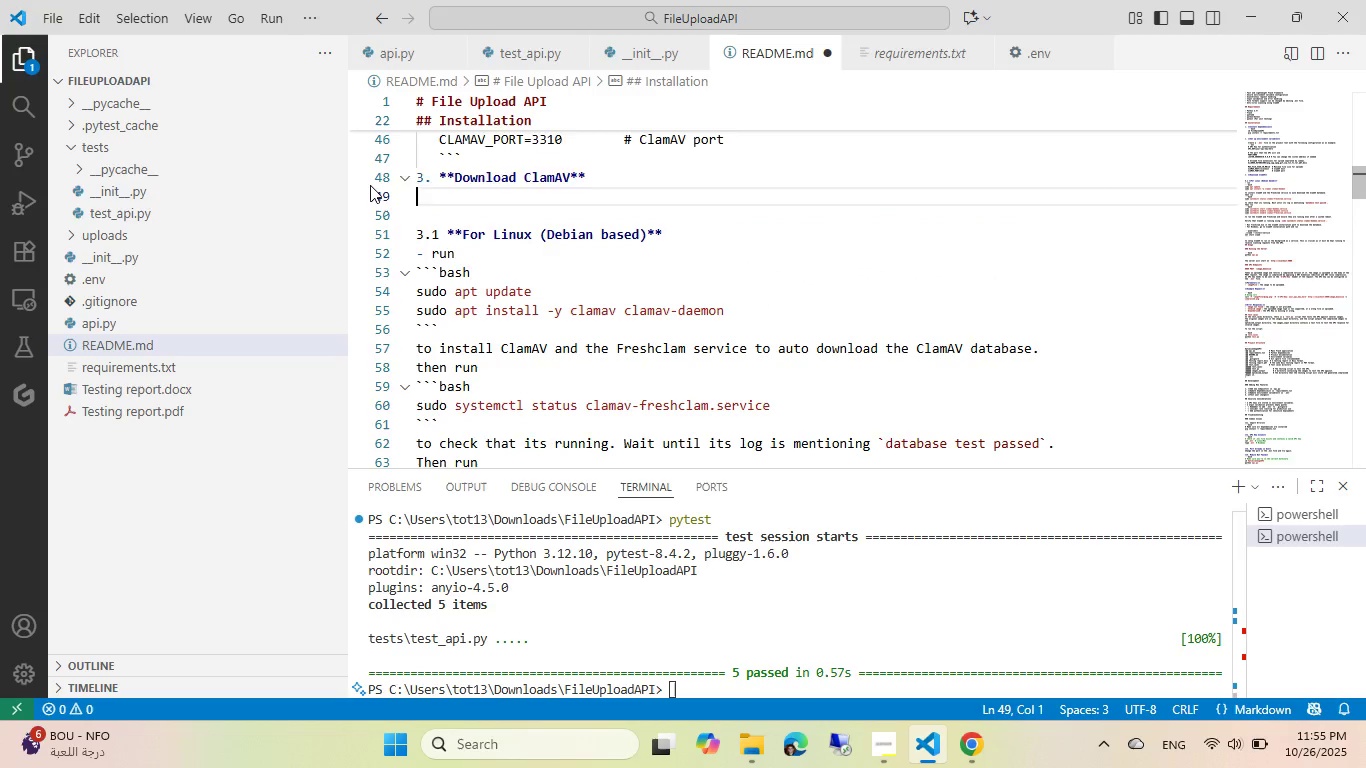 
key(Backspace)
 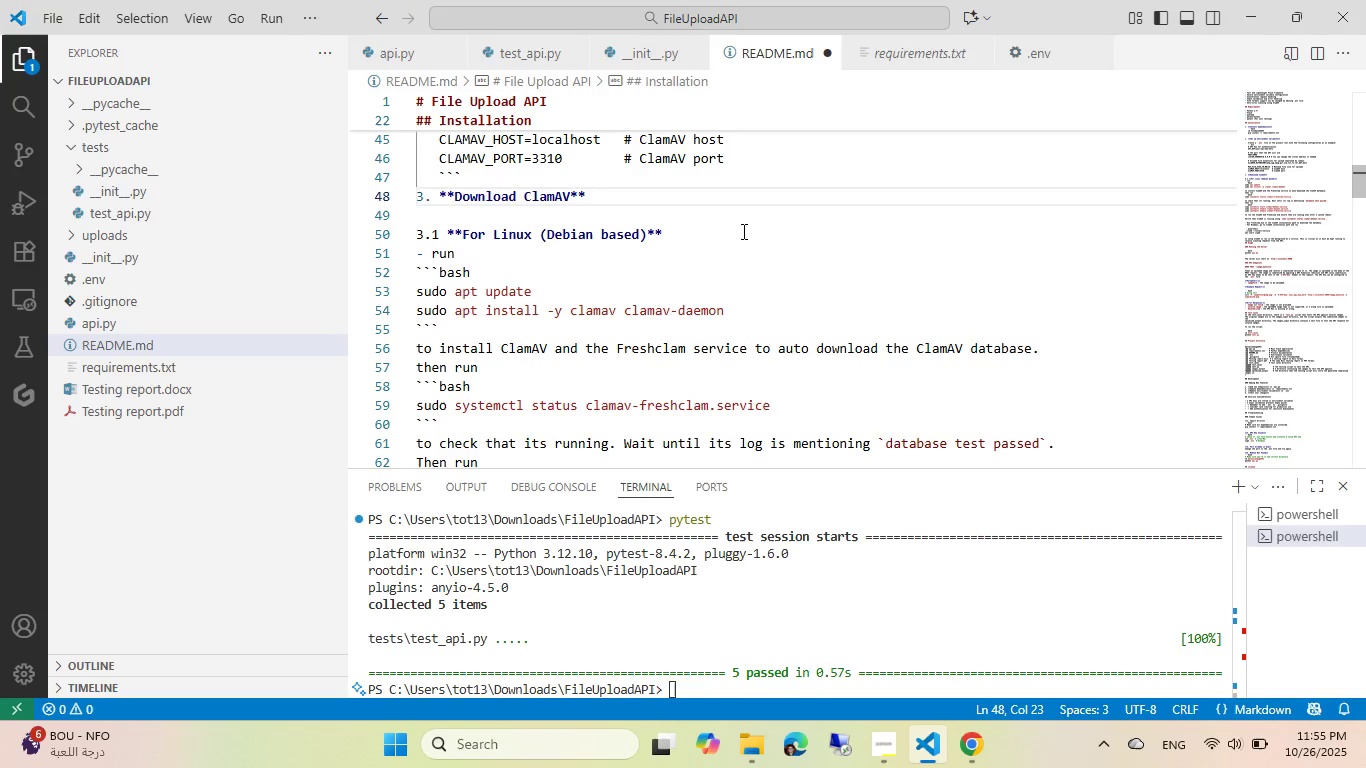 
key(Enter)
 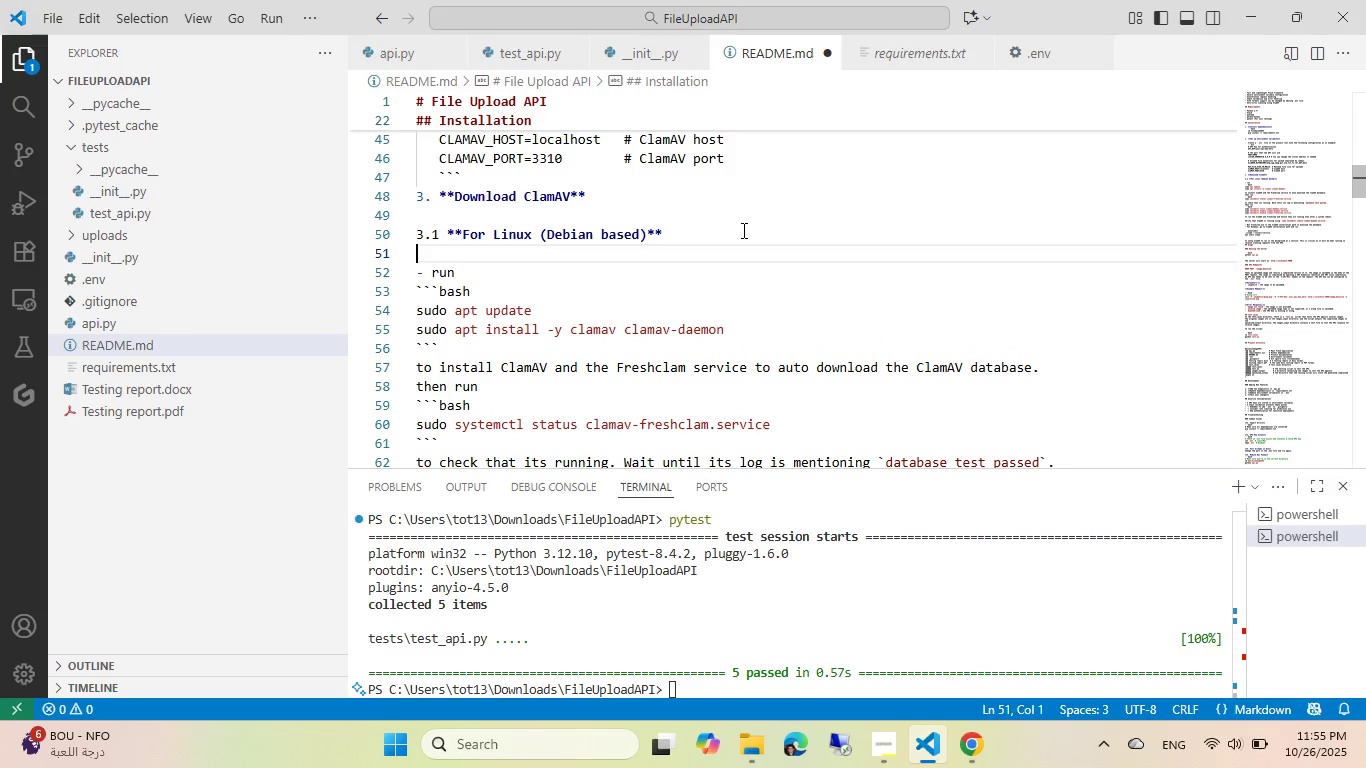 
key(Control+ControlLeft)
 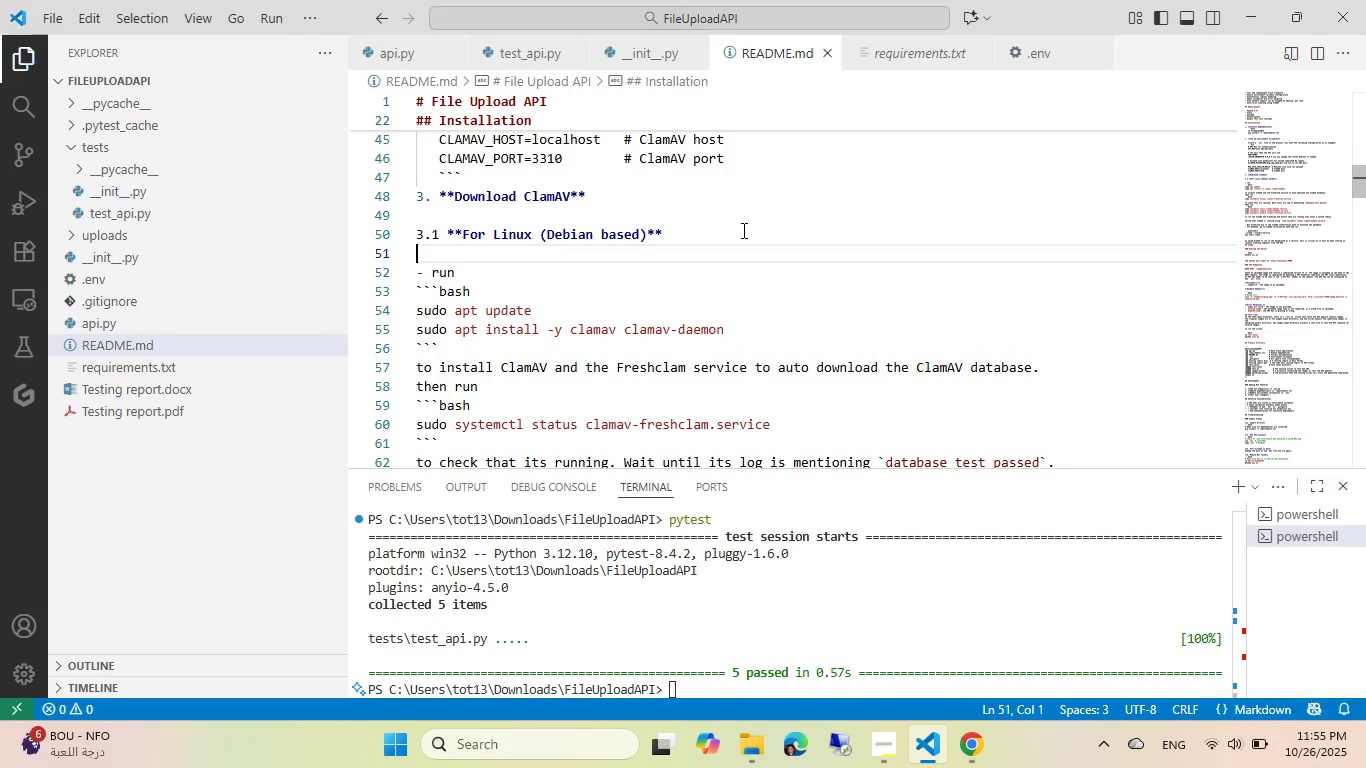 
key(Control+S)
 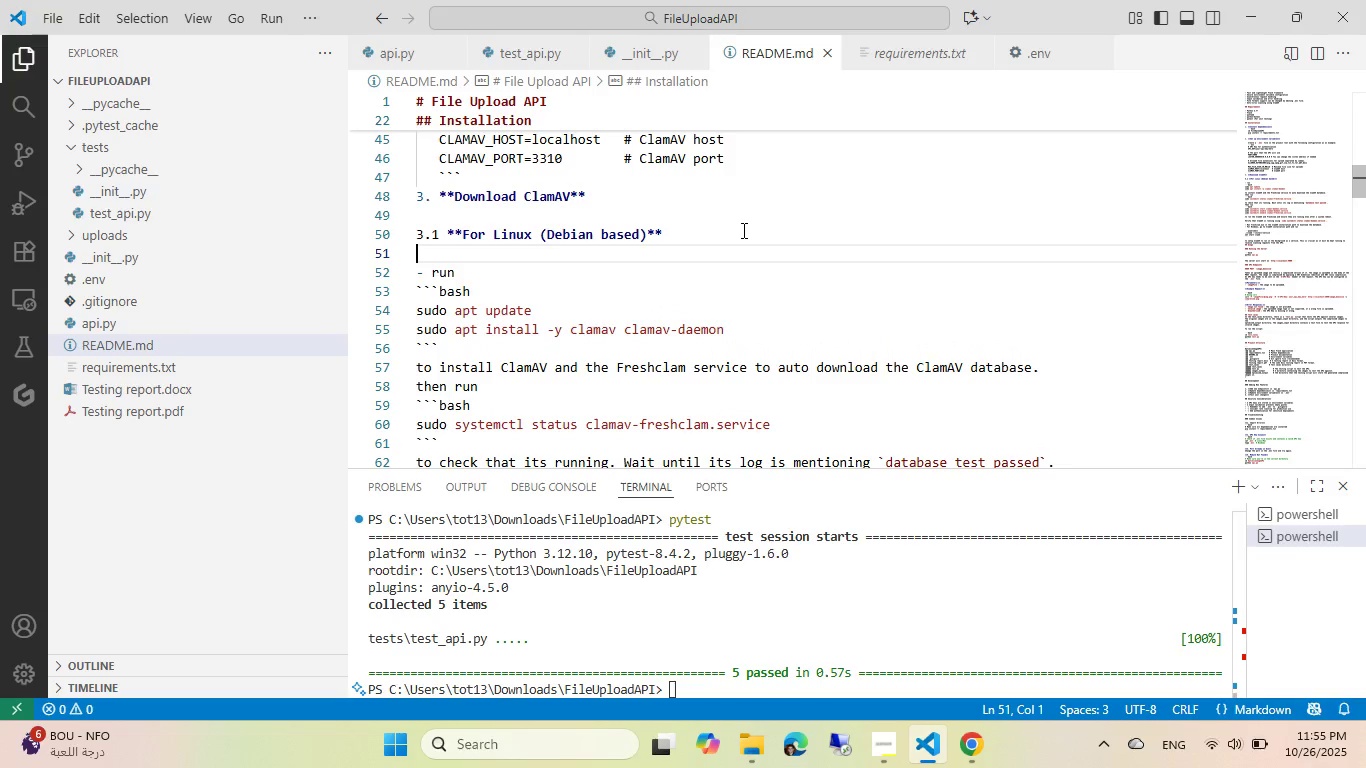 
scroll: coordinate [458, 295], scroll_direction: down, amount: 4.0
 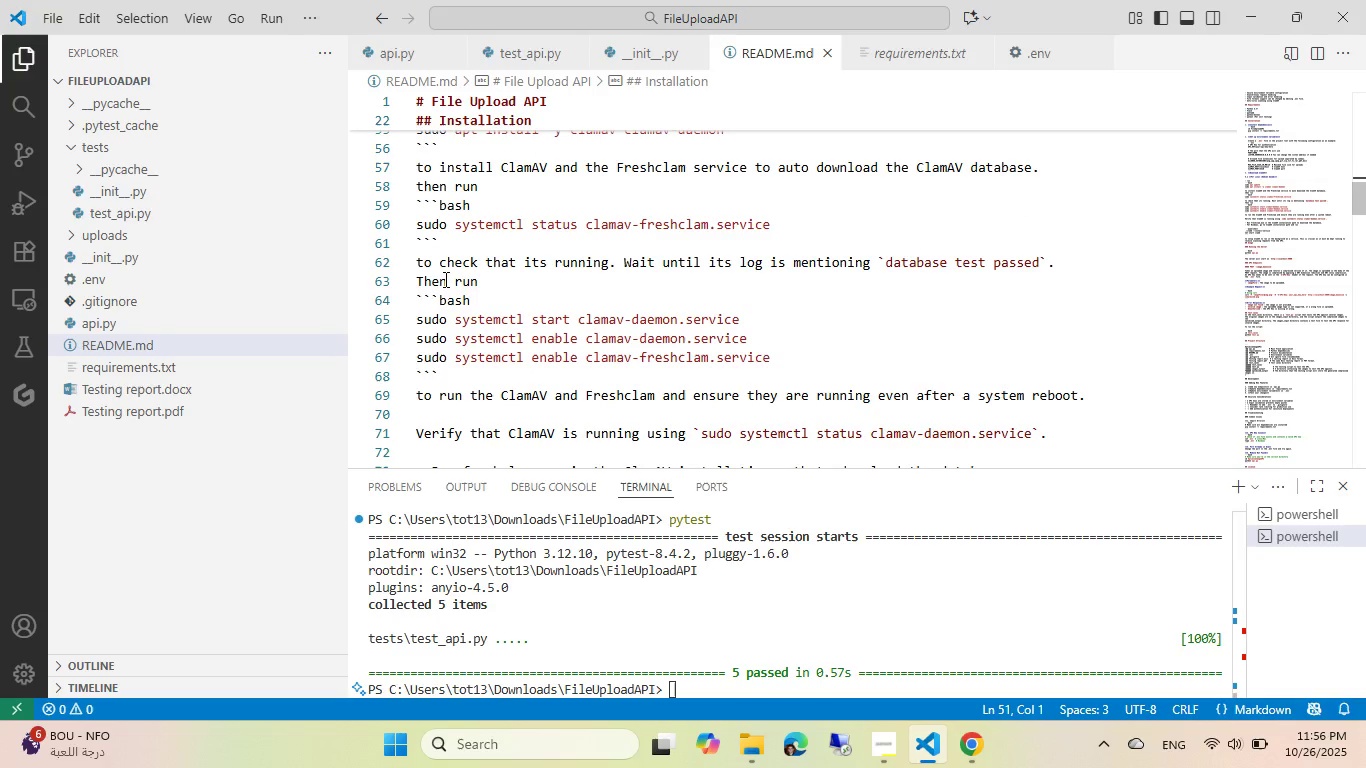 
left_click([444, 279])
 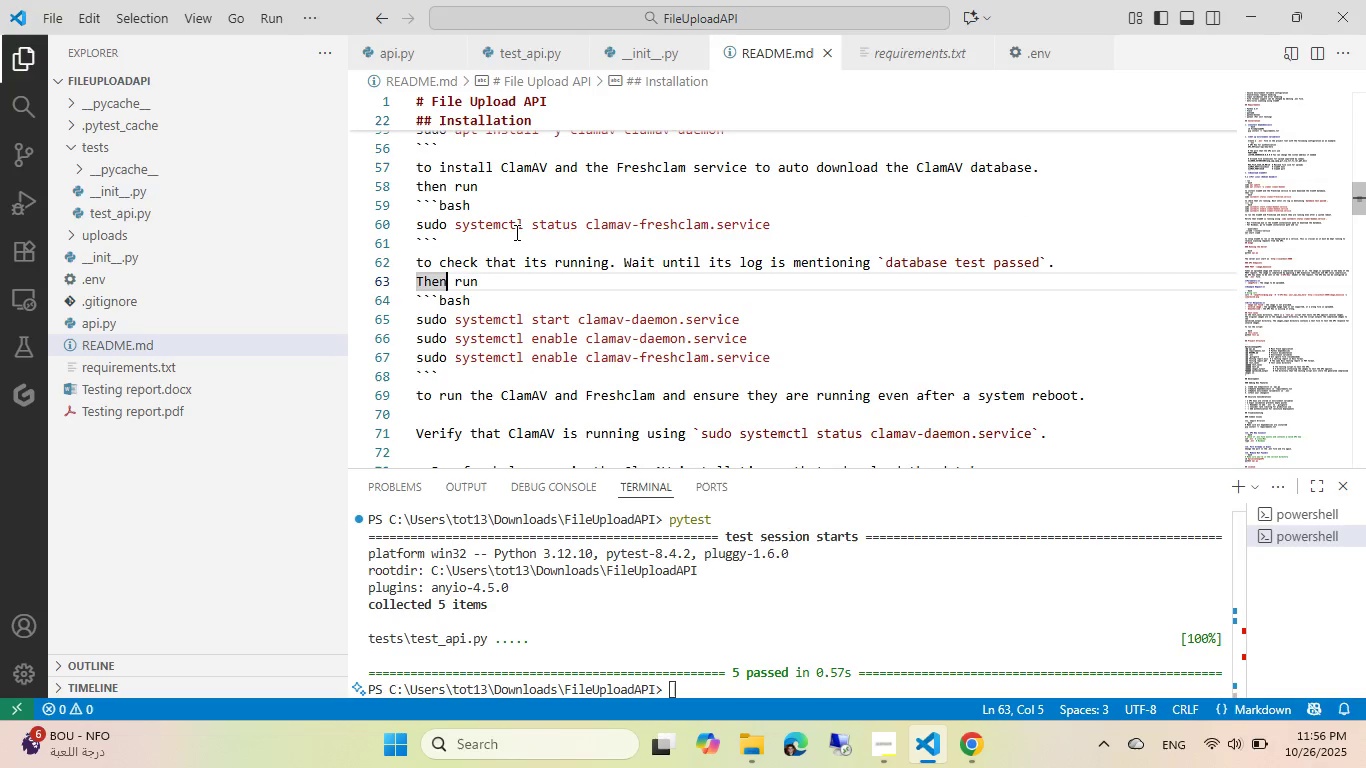 
scroll: coordinate [515, 232], scroll_direction: up, amount: 1.0
 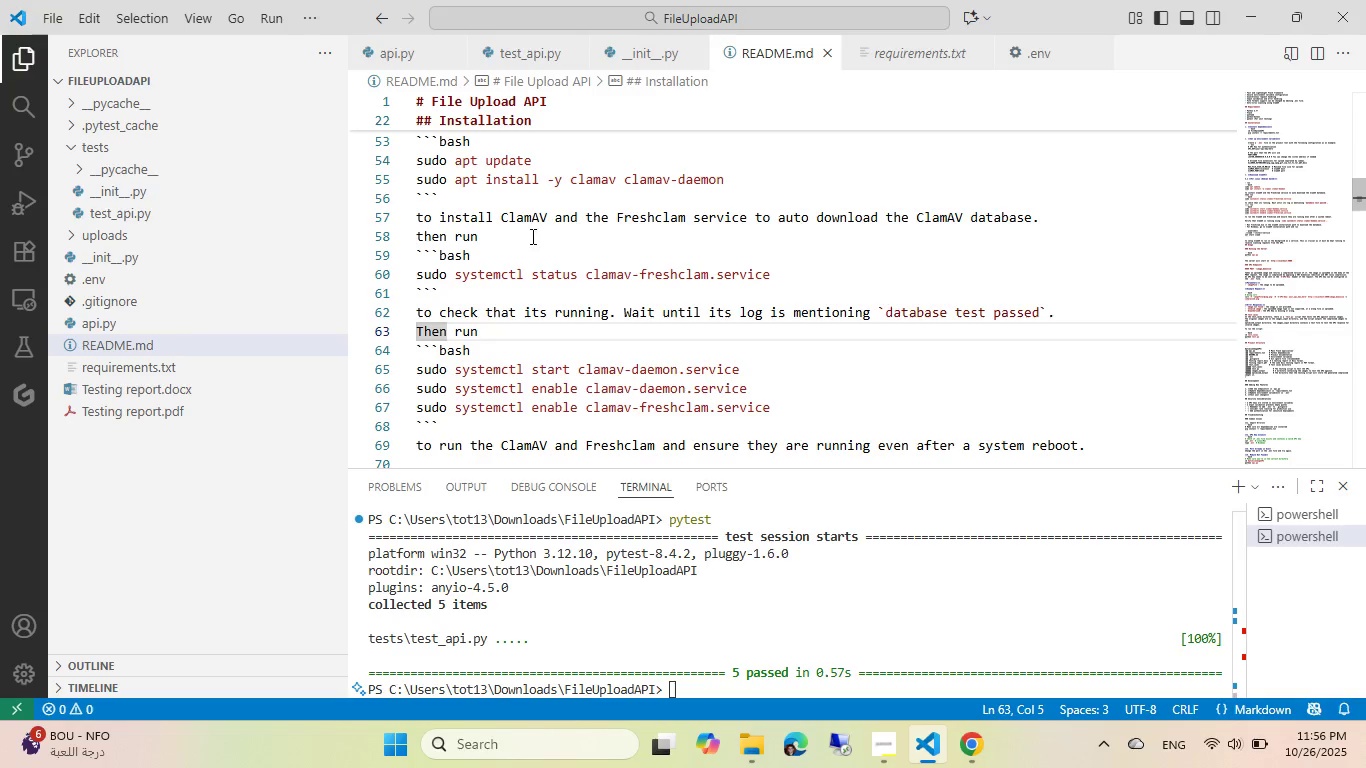 
scroll: coordinate [520, 194], scroll_direction: down, amount: 4.0
 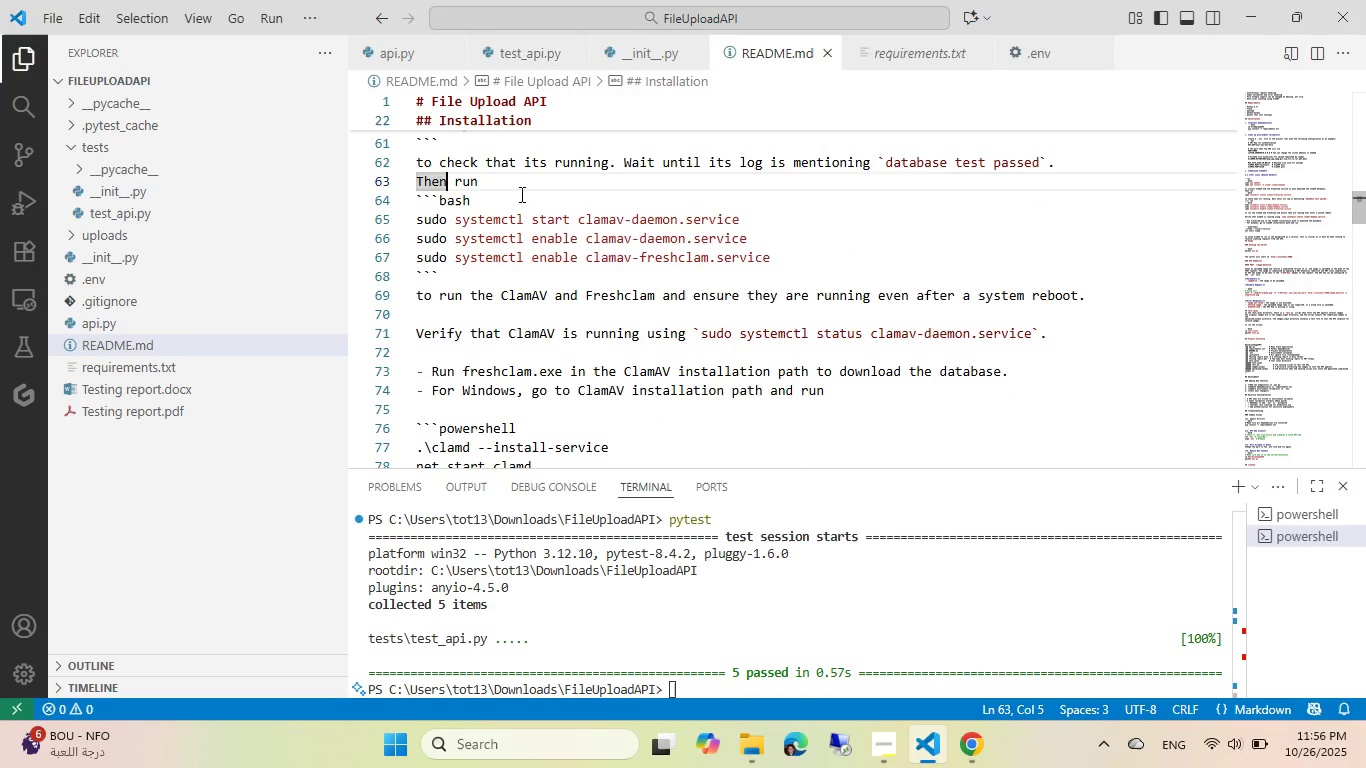 
scroll: coordinate [520, 194], scroll_direction: up, amount: 2.0
 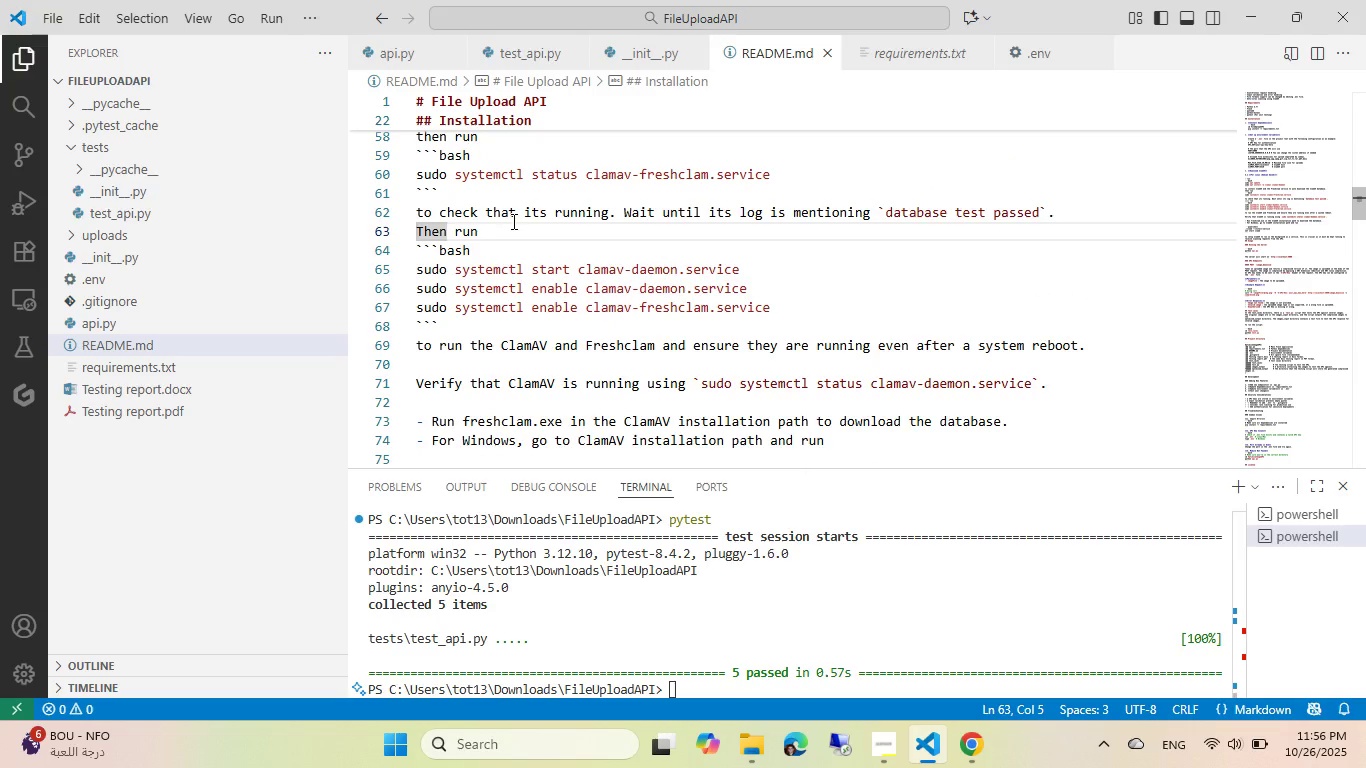 
scroll: coordinate [523, 292], scroll_direction: down, amount: 2.0
 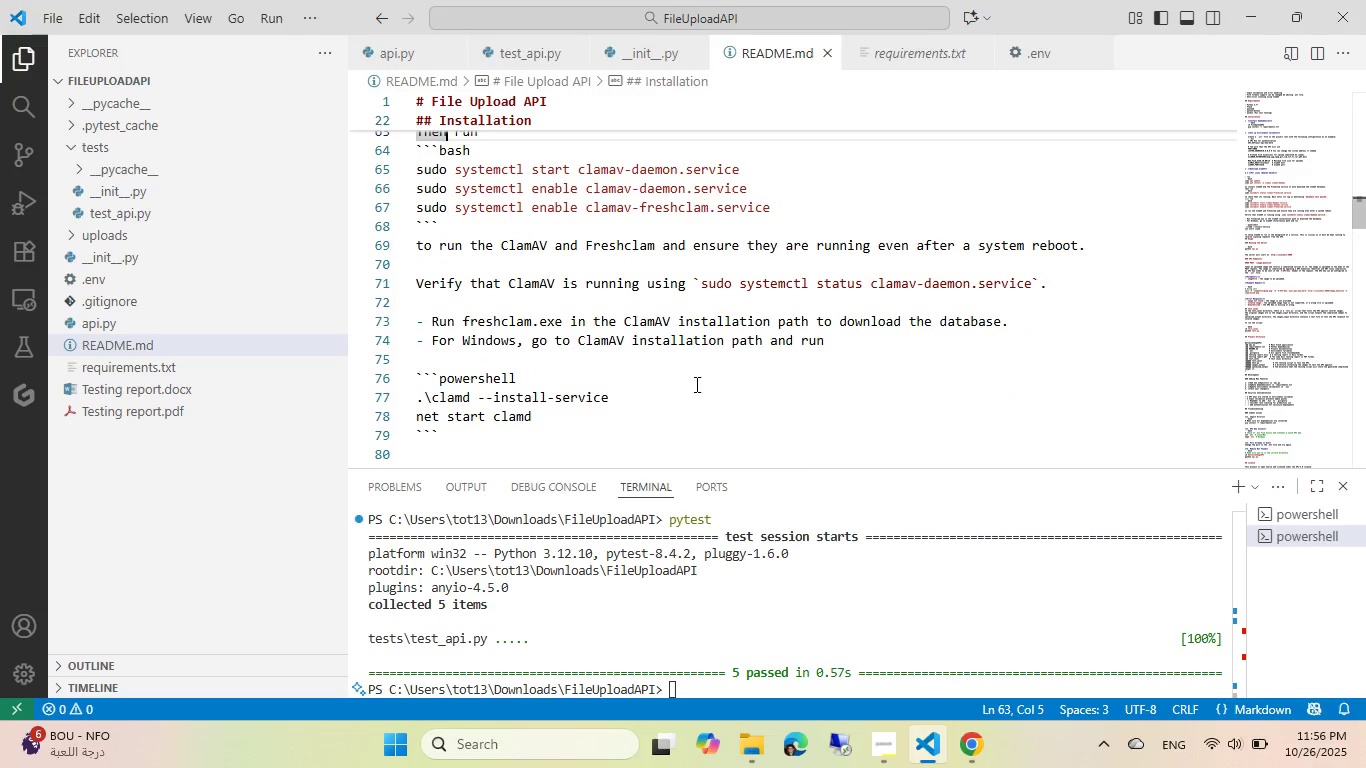 
left_click([975, 762])
 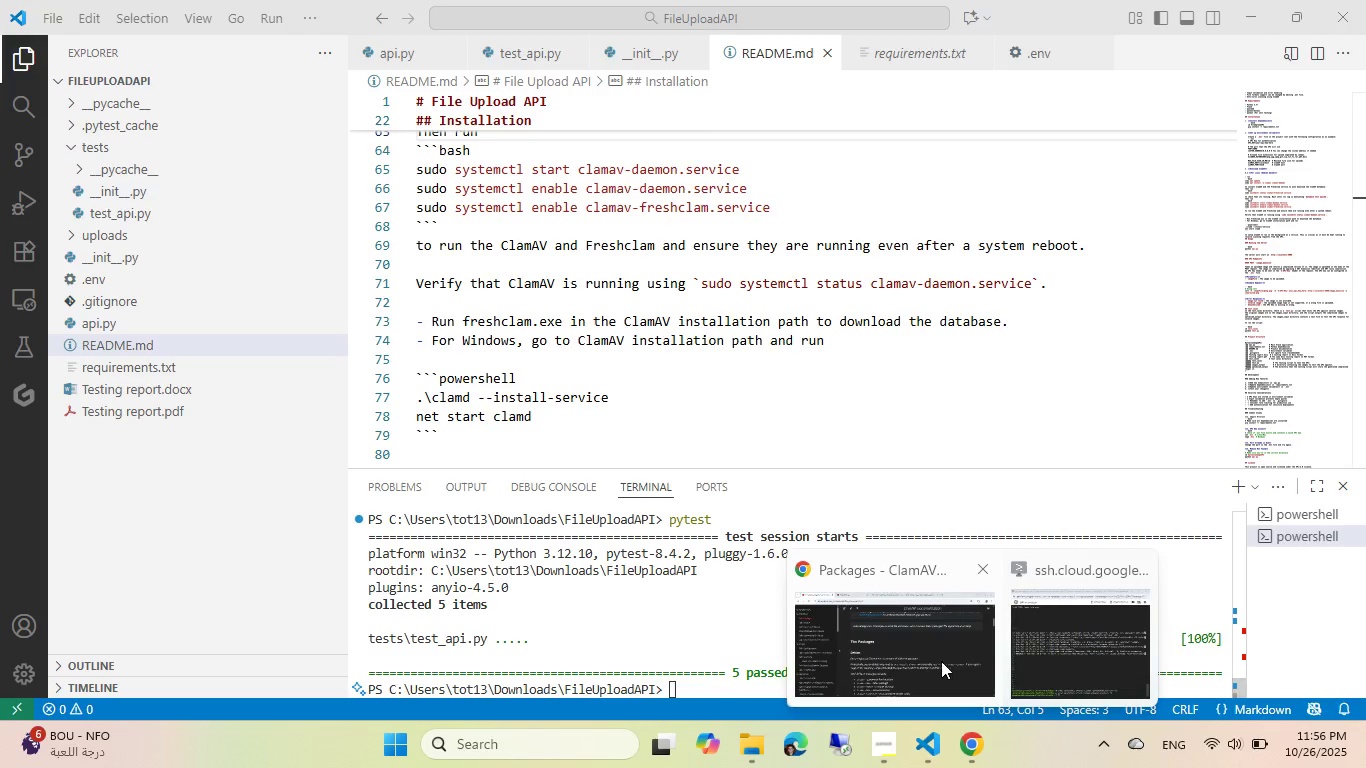 
left_click([941, 661])
 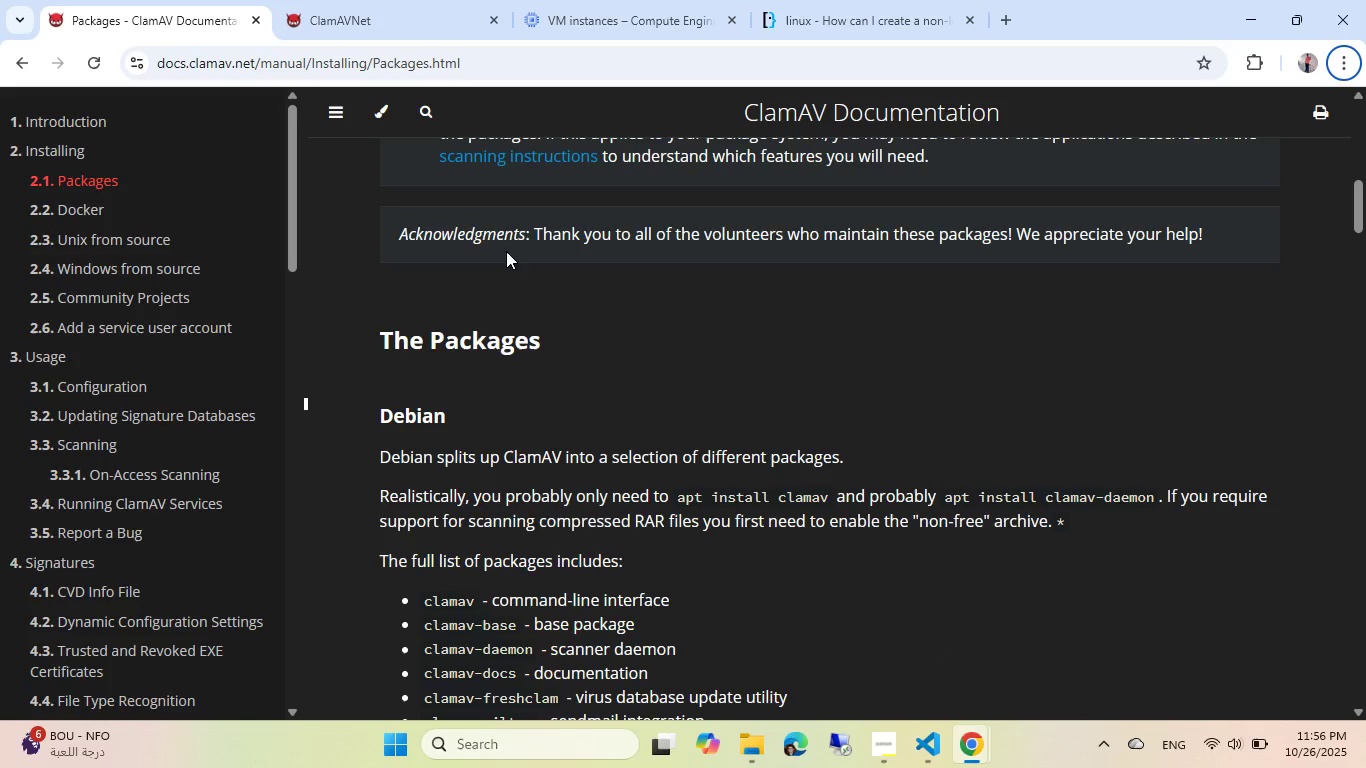 
scroll: coordinate [532, 324], scroll_direction: down, amount: 20.0
 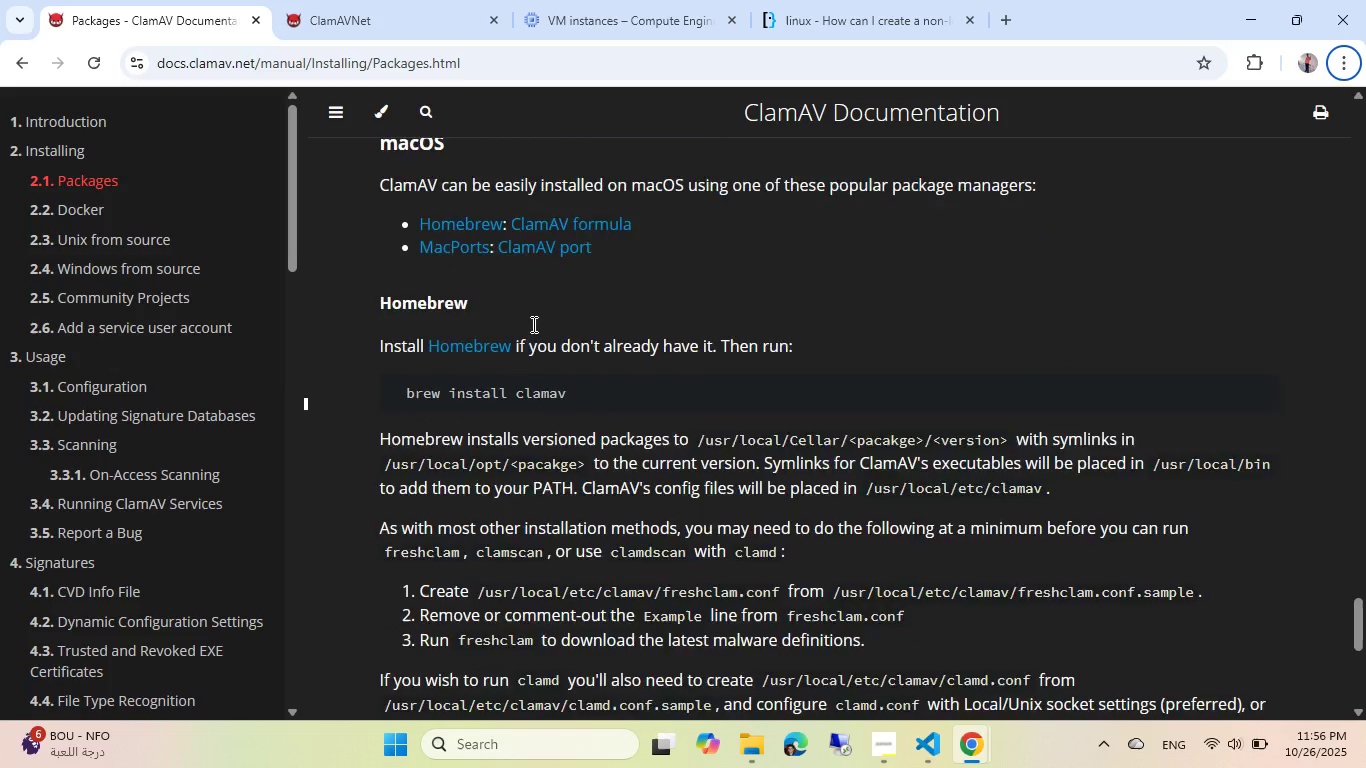 
scroll: coordinate [532, 324], scroll_direction: up, amount: 4.0
 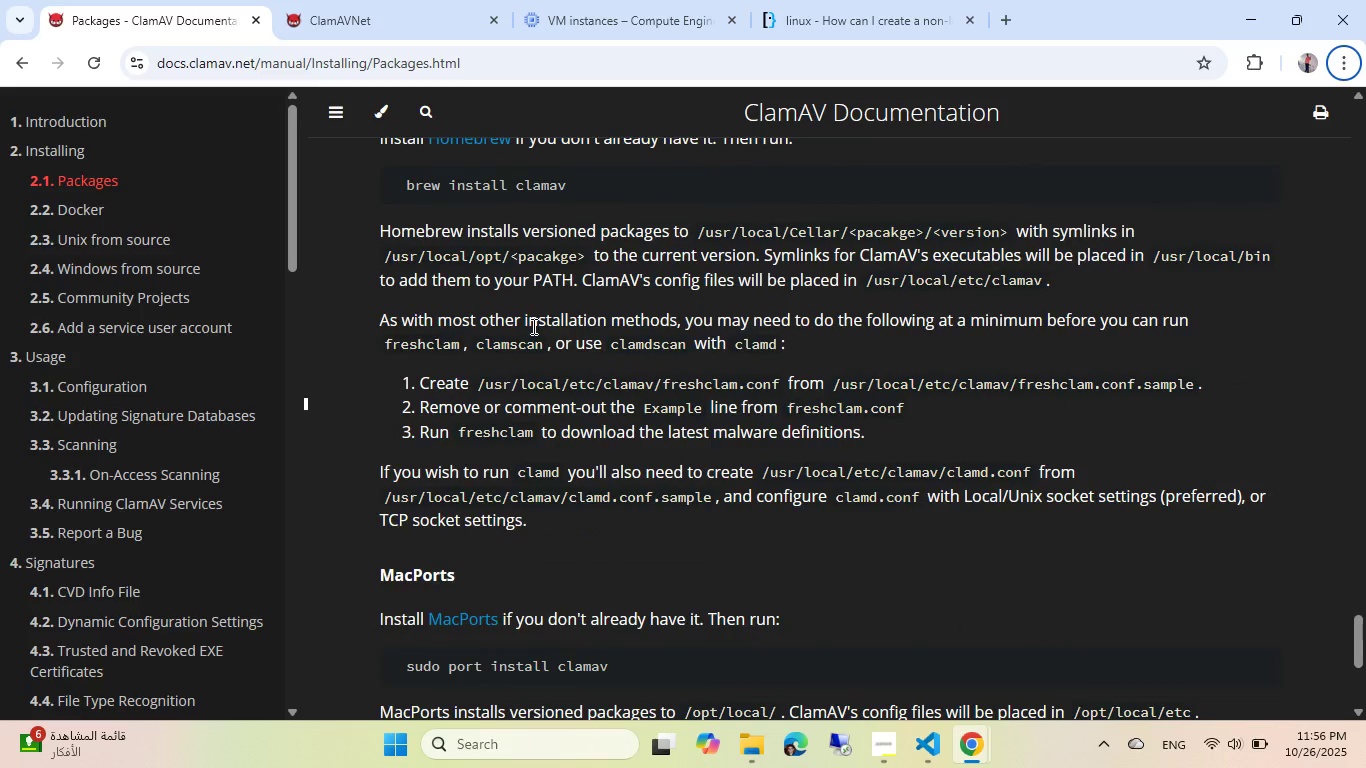 
key(Control+Home)
 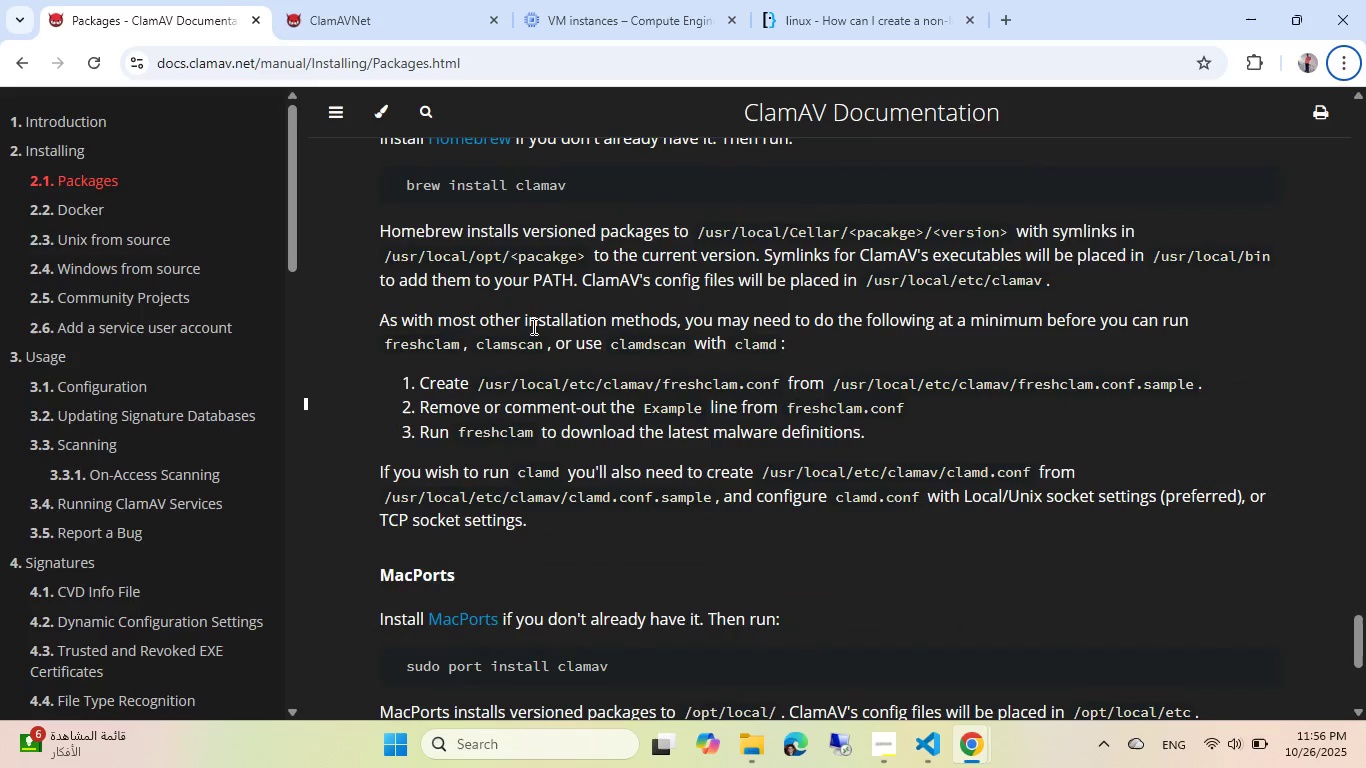 
left_click([568, 294])
 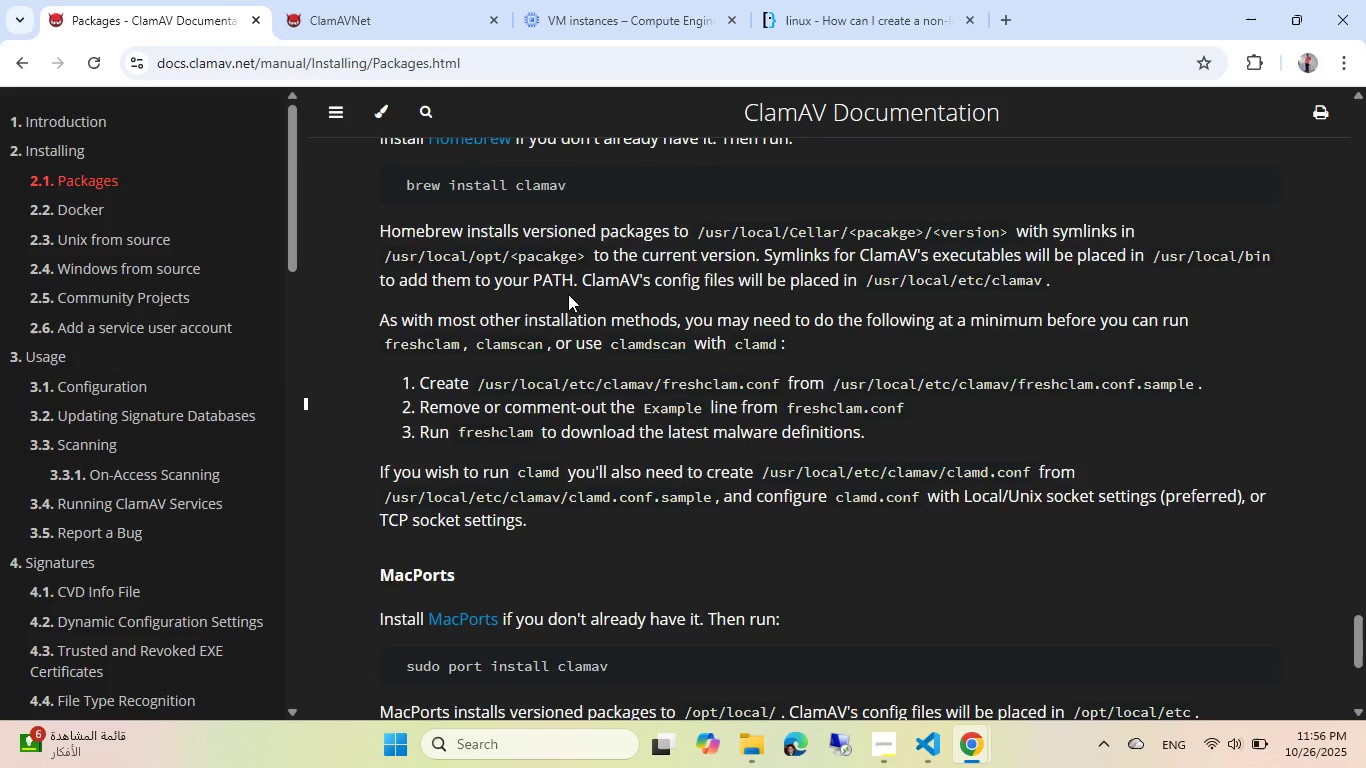 
key(Control+Home)
 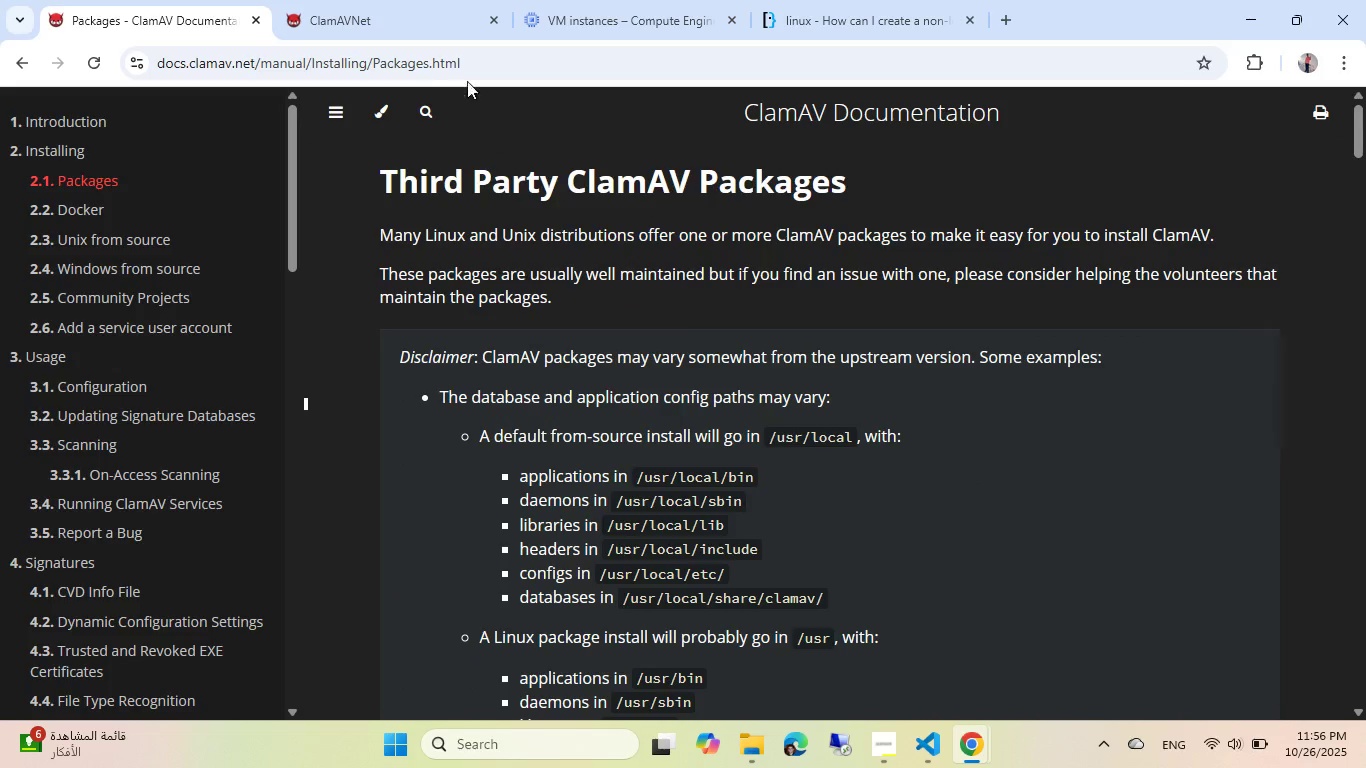 
left_click([475, 66])
 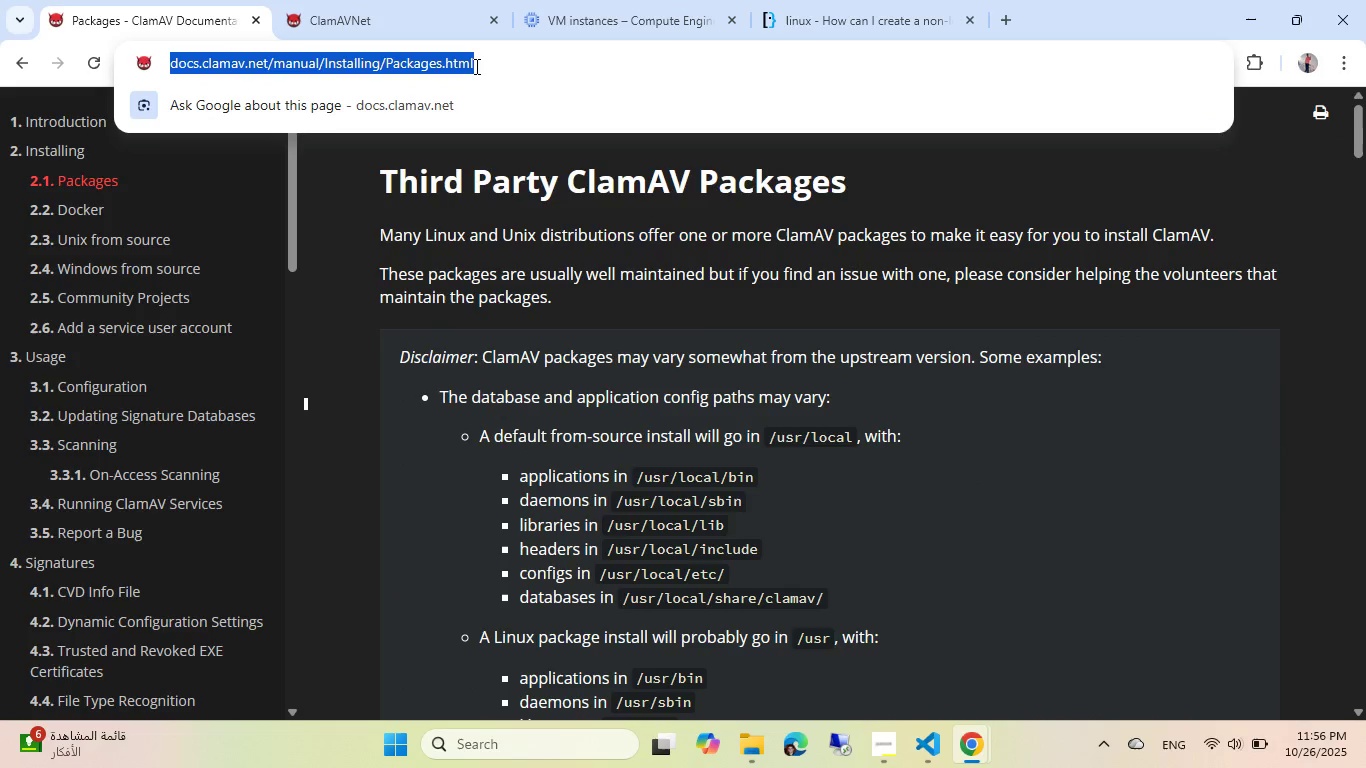 
key(Control+ControlLeft)
 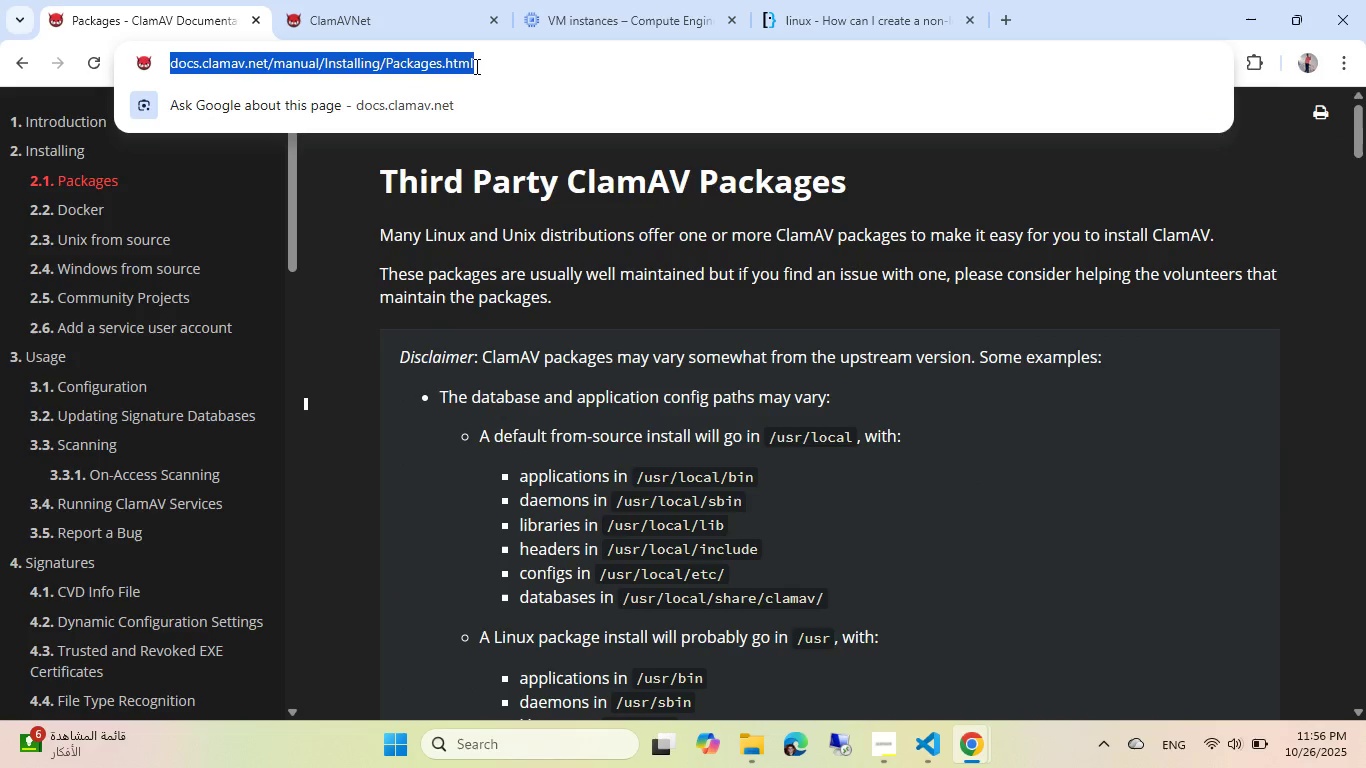 
key(Control+C)
 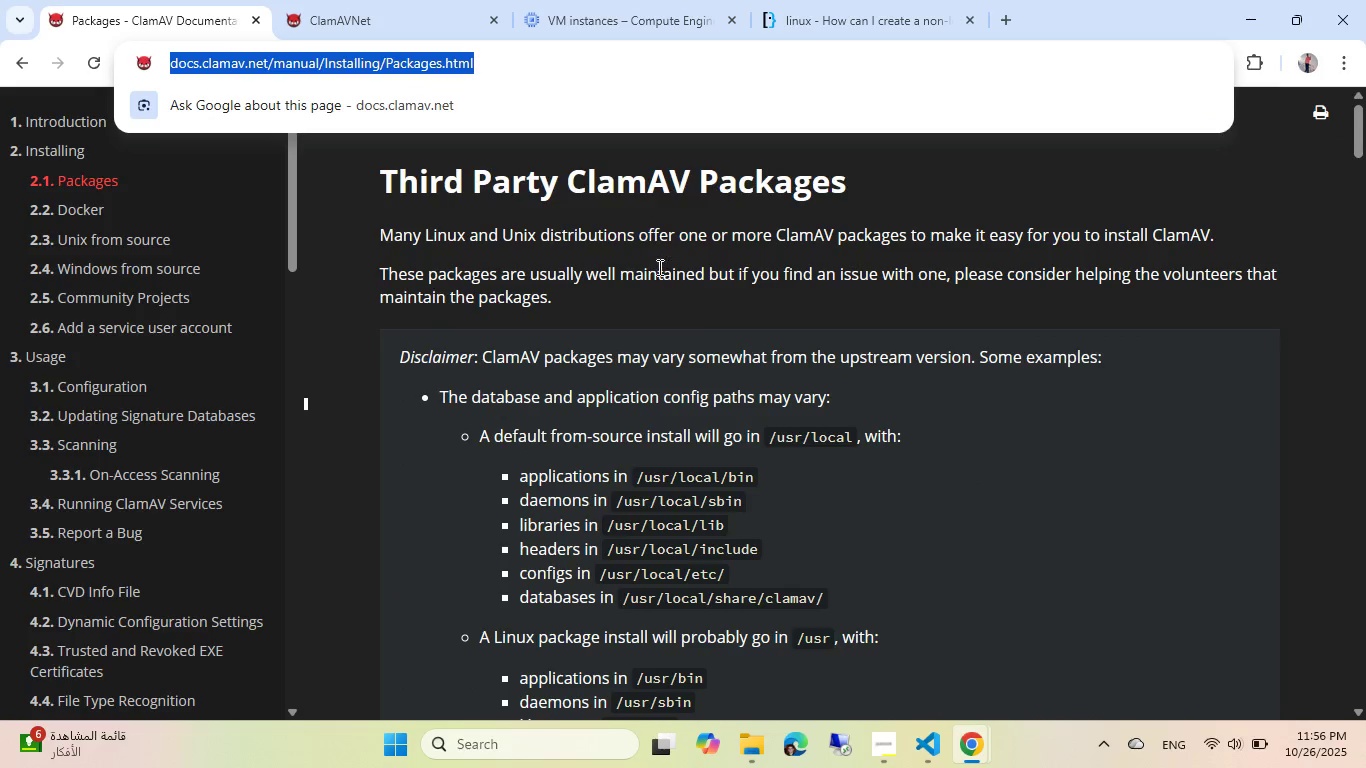 
key(Alt+AltLeft)
 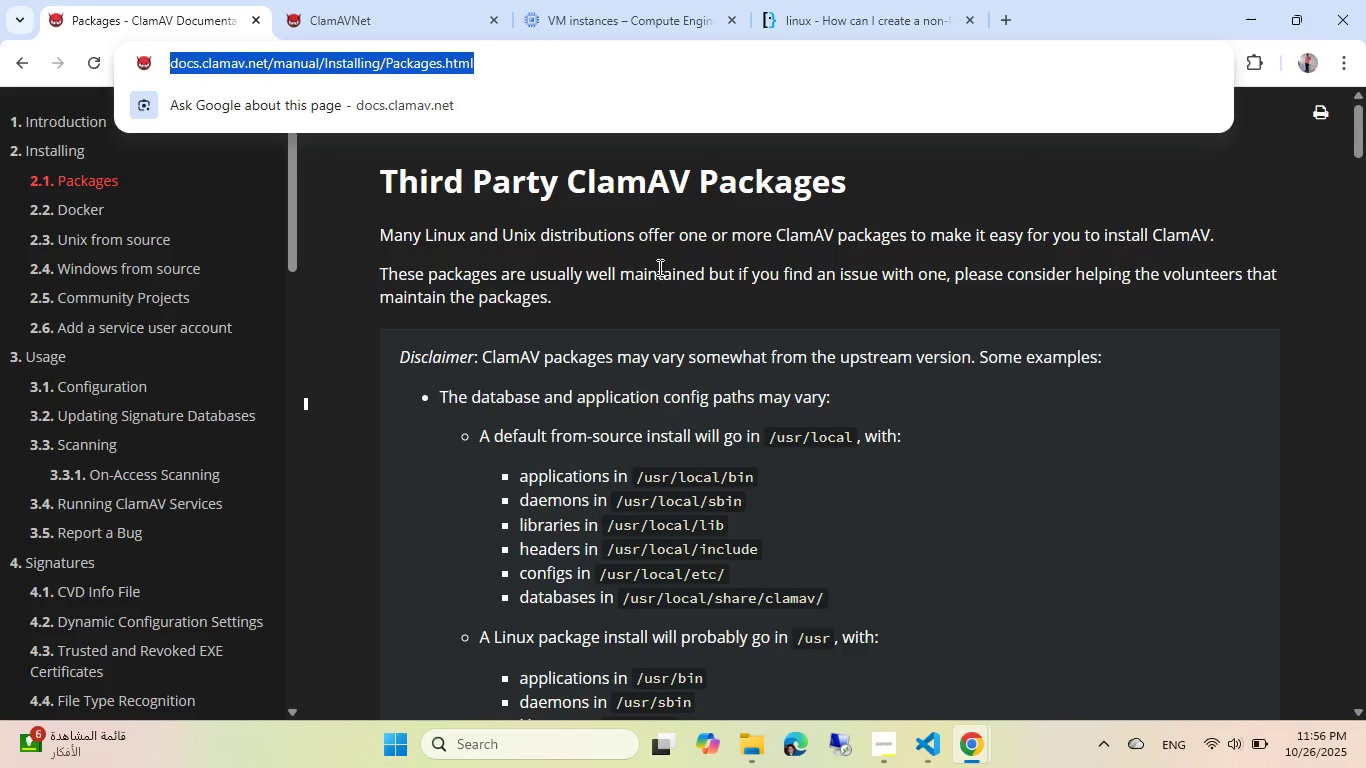 
key(Alt+Tab)
 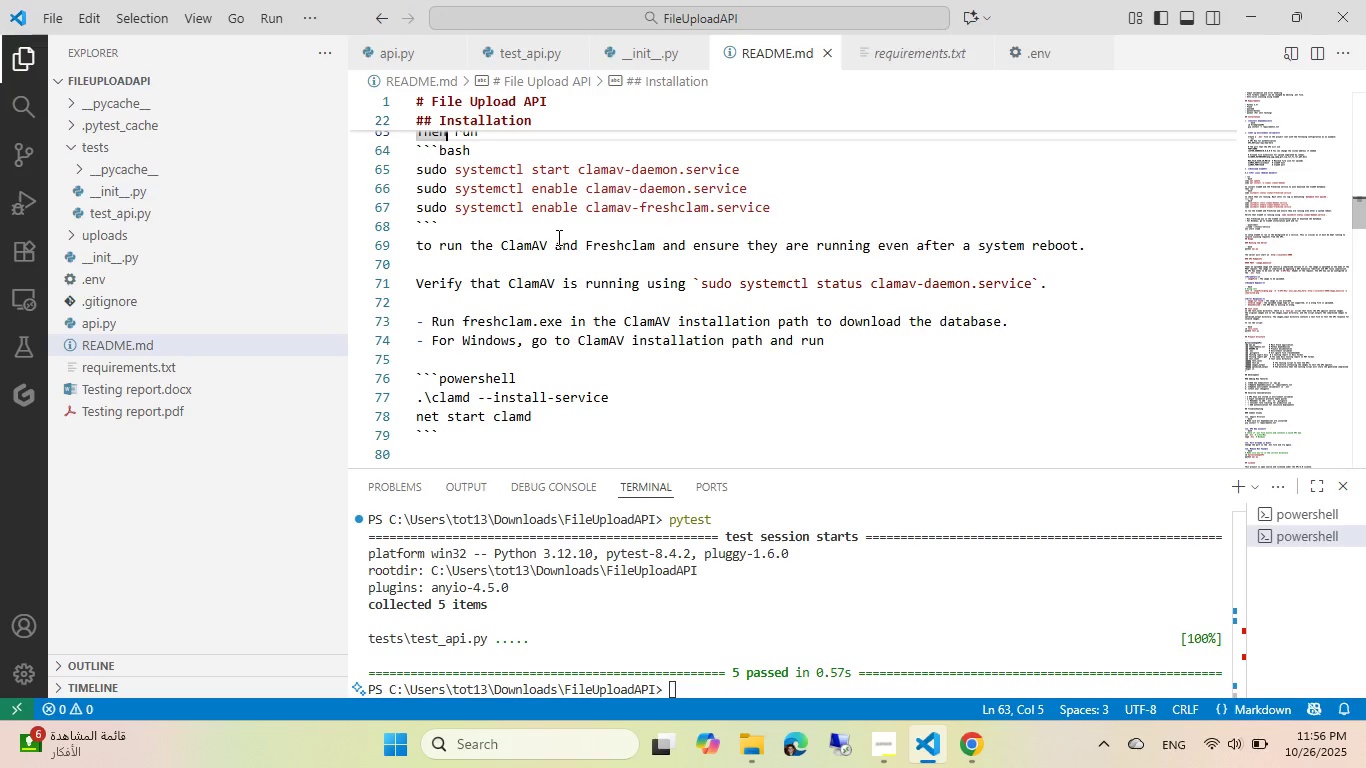 
scroll: coordinate [557, 237], scroll_direction: up, amount: 7.0
 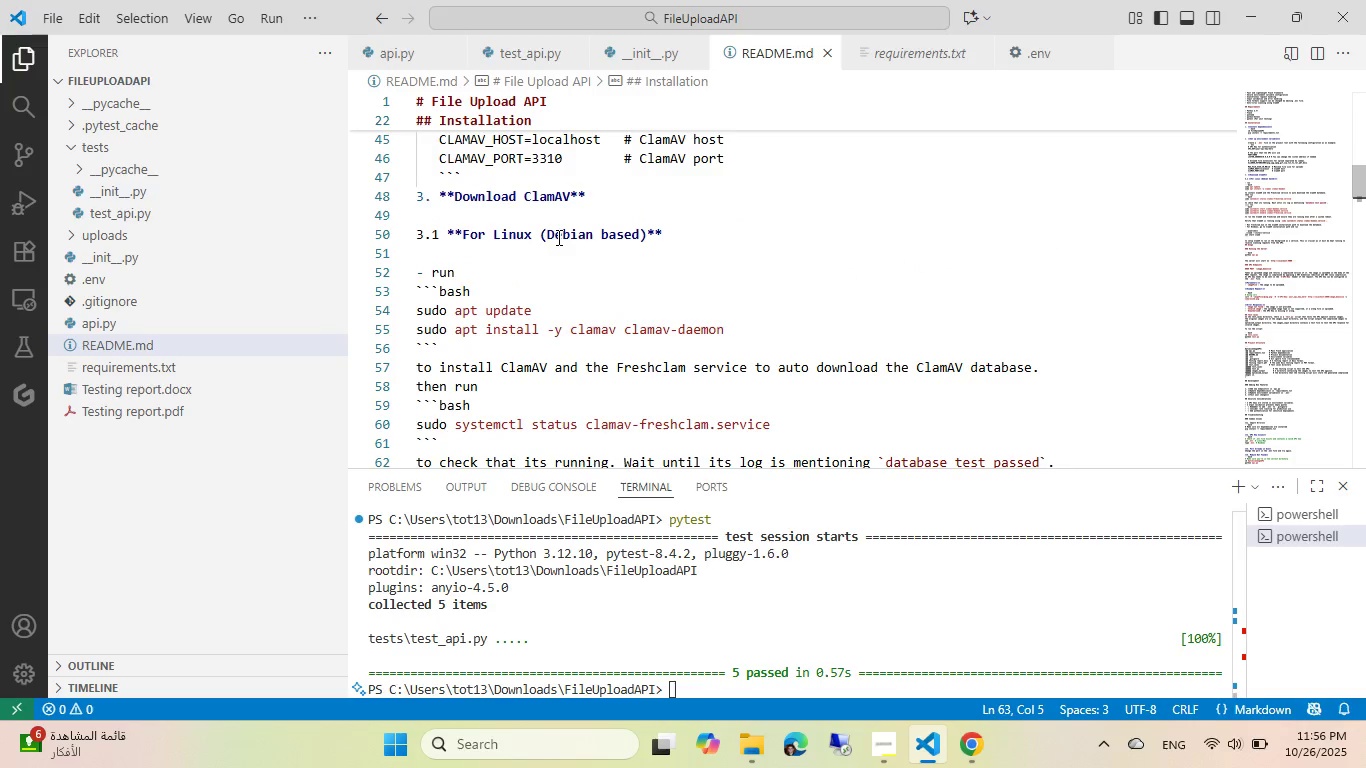 
scroll: coordinate [536, 247], scroll_direction: down, amount: 6.0
 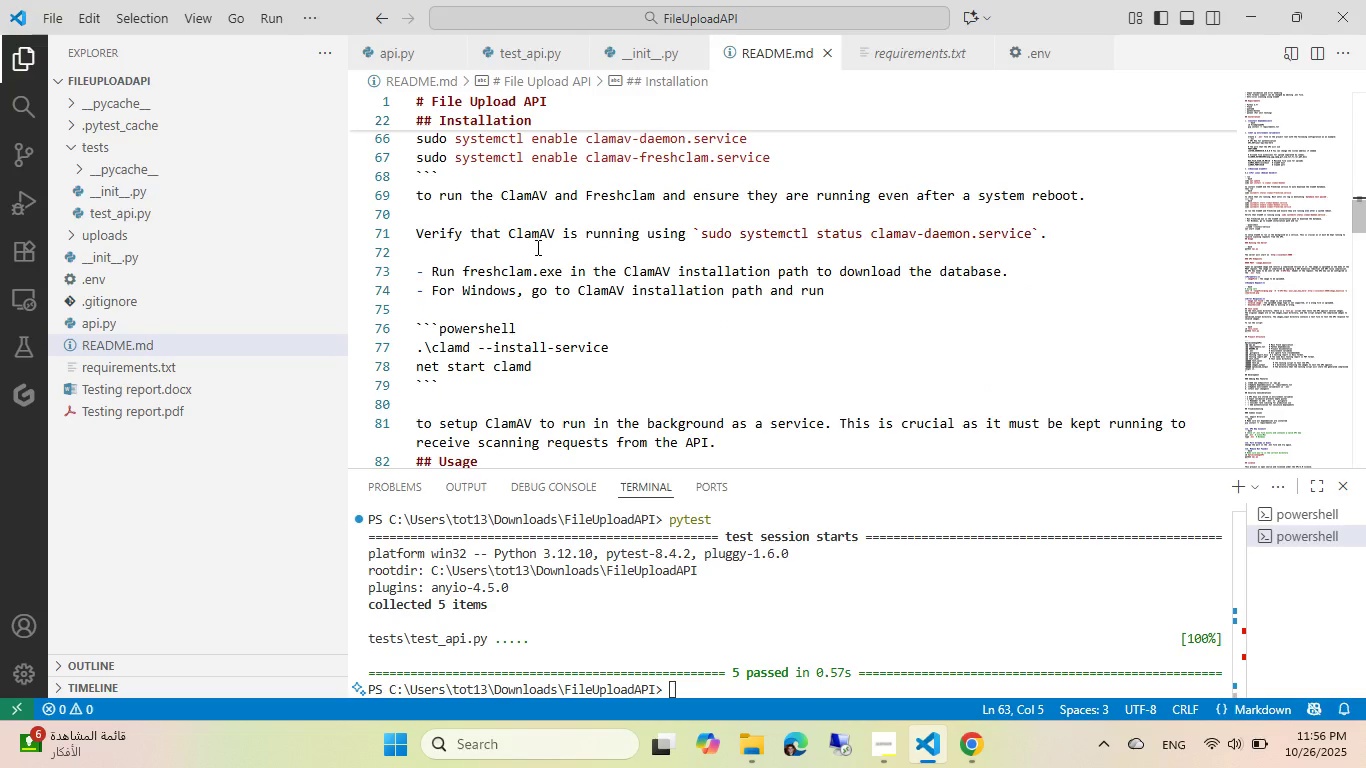 
wait(7.17)
 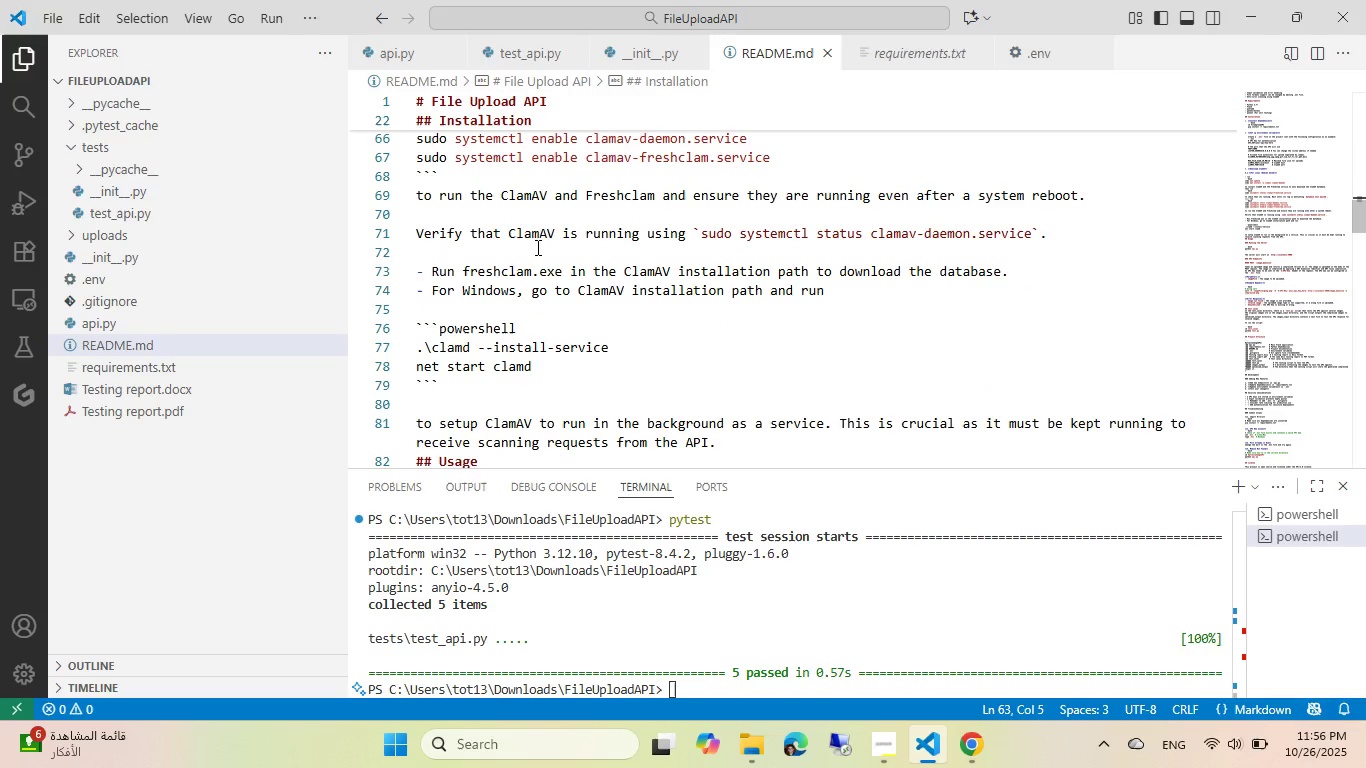 
key(Alt+AltLeft)
 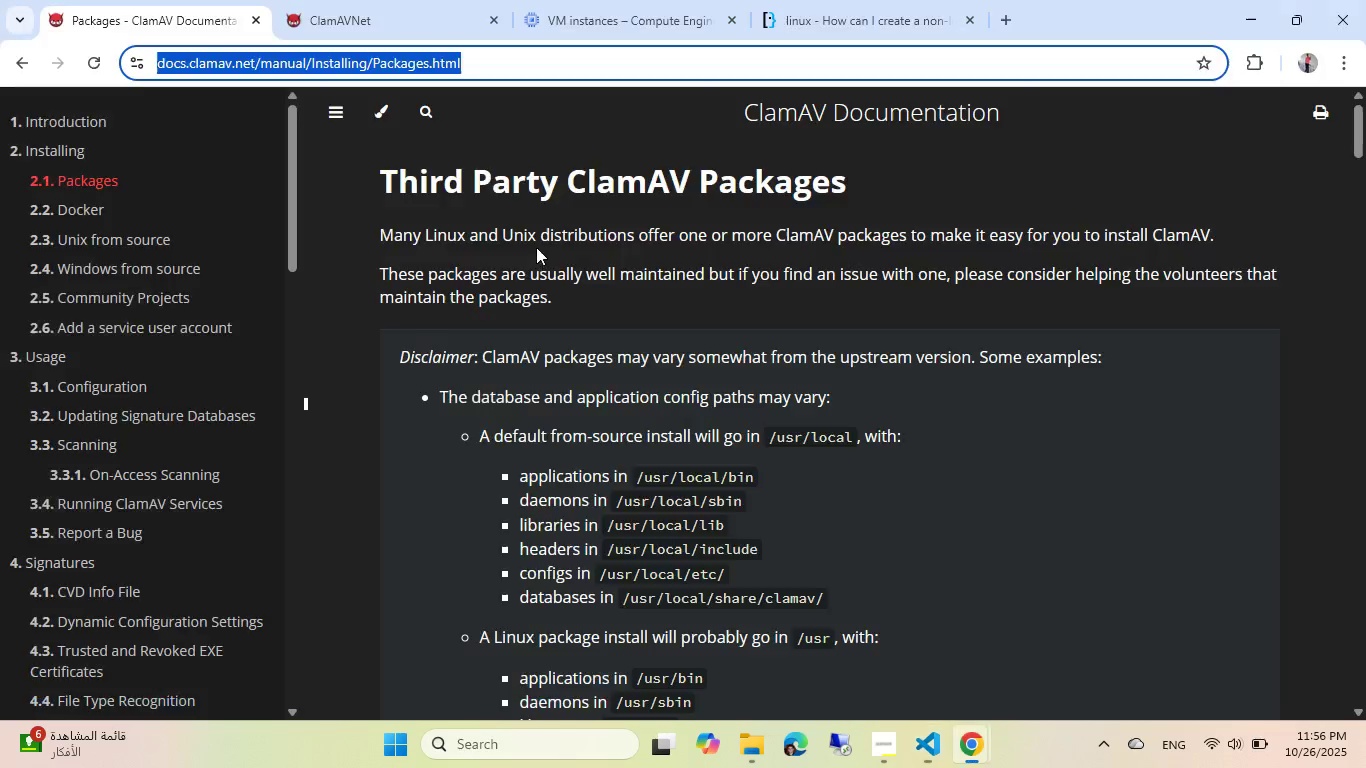 
key(Alt+Tab)
 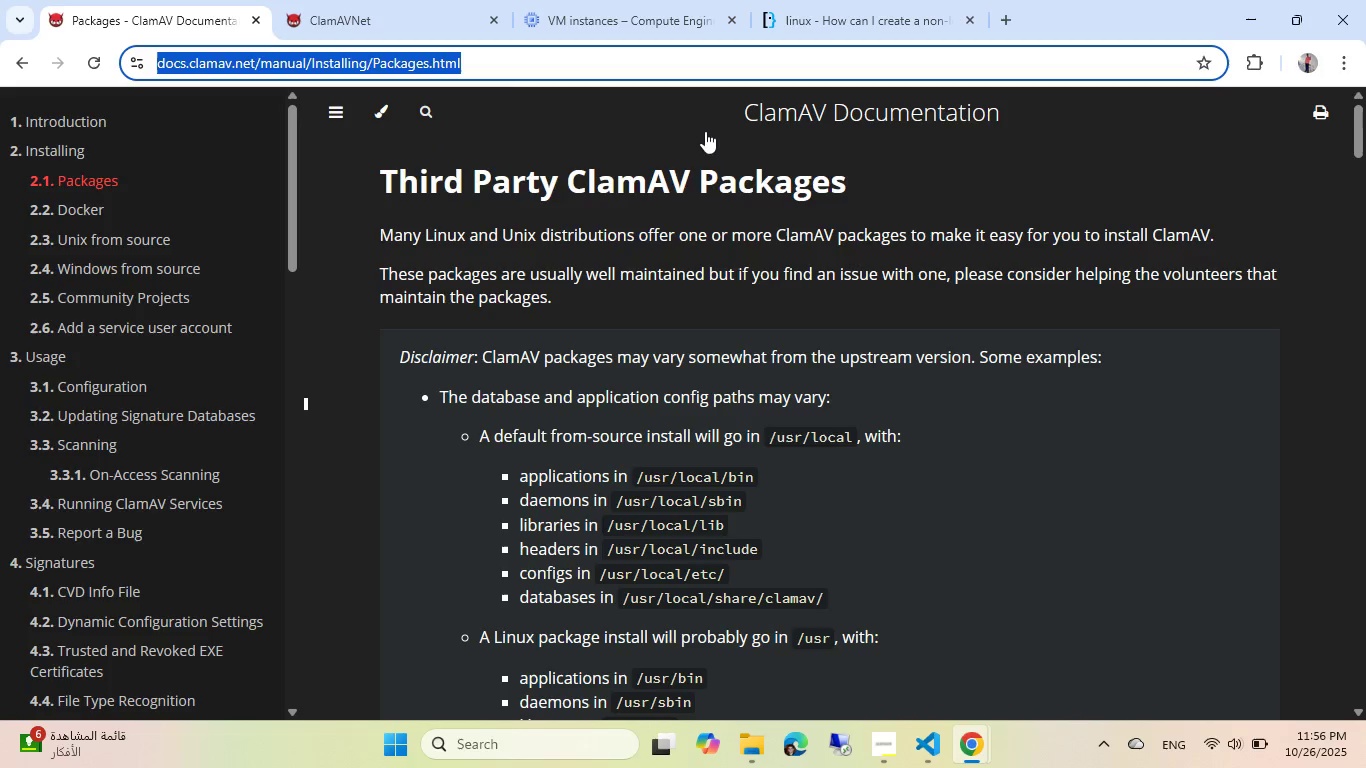 
scroll: coordinate [96, 353], scroll_direction: down, amount: 2.0
 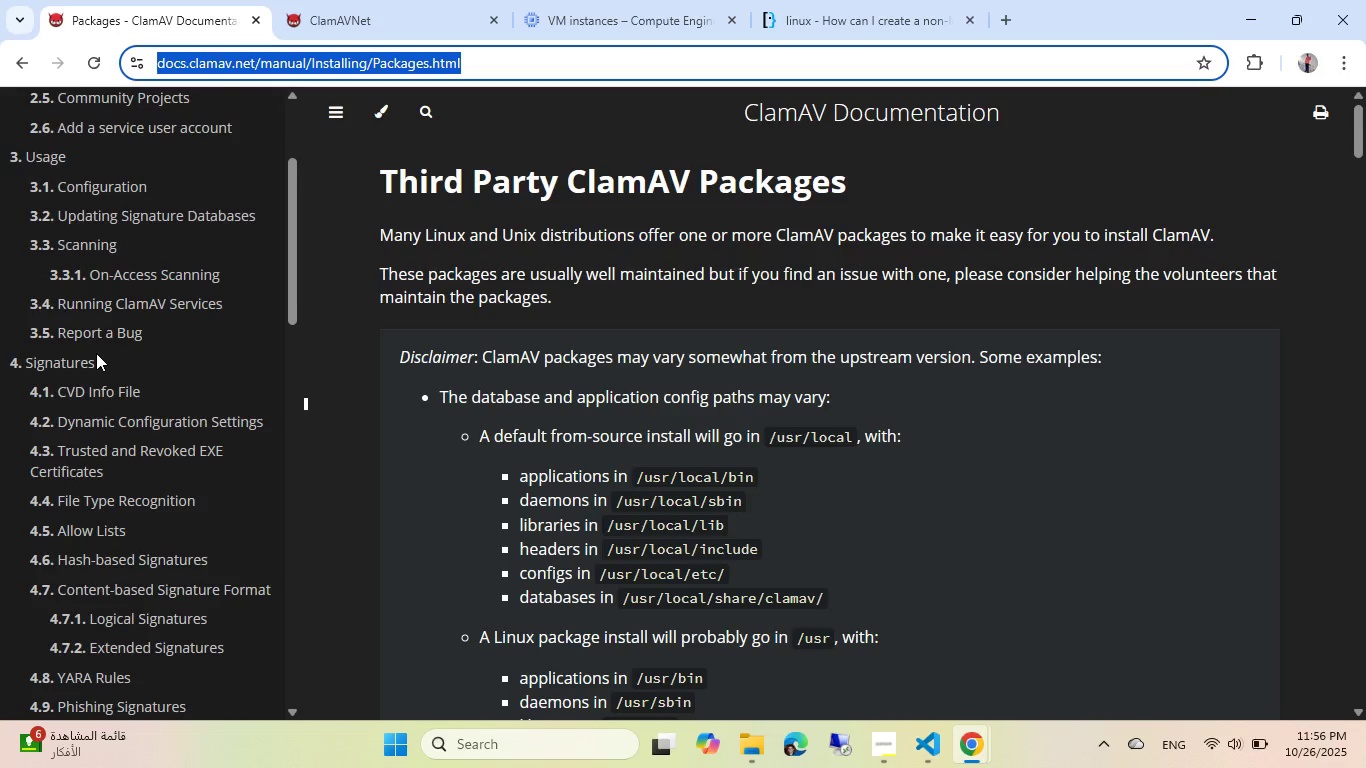 
scroll: coordinate [96, 353], scroll_direction: up, amount: 4.0
 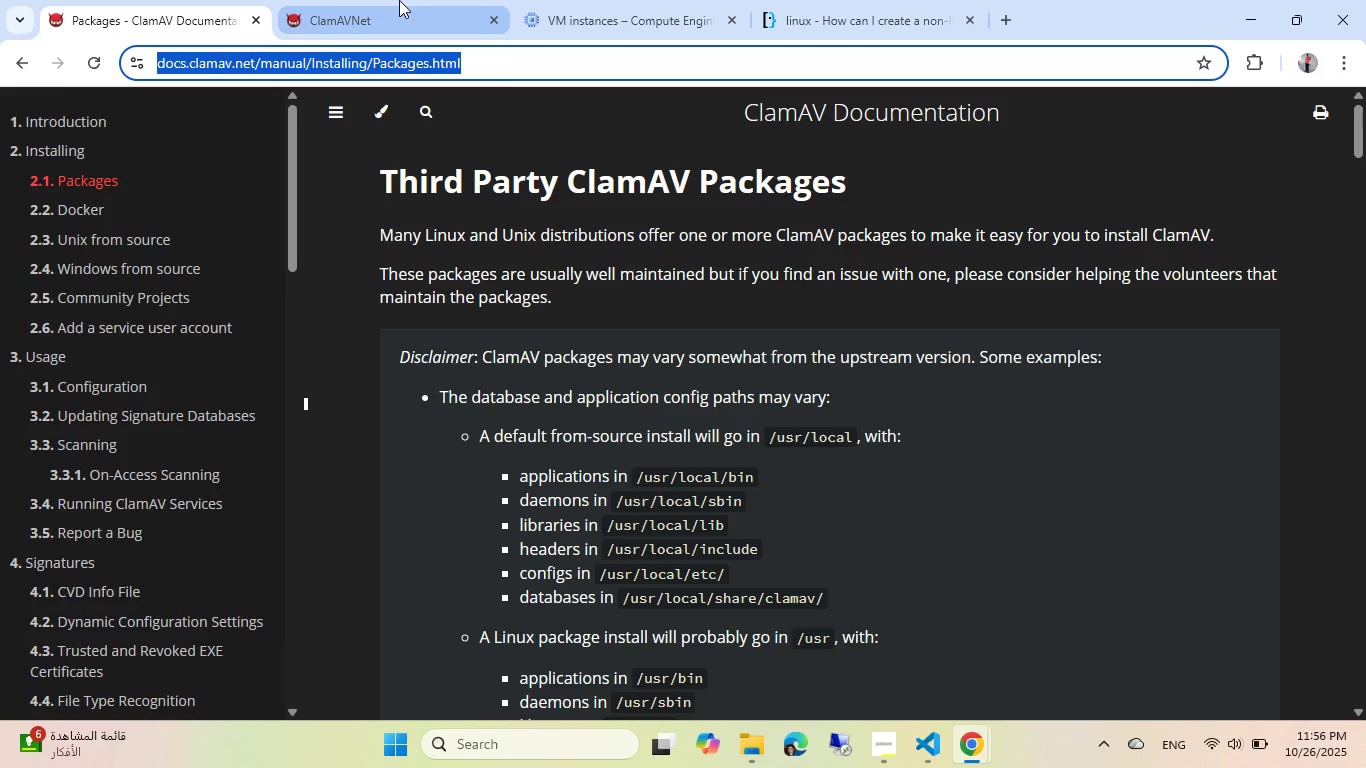 
key(Alt+AltLeft)
 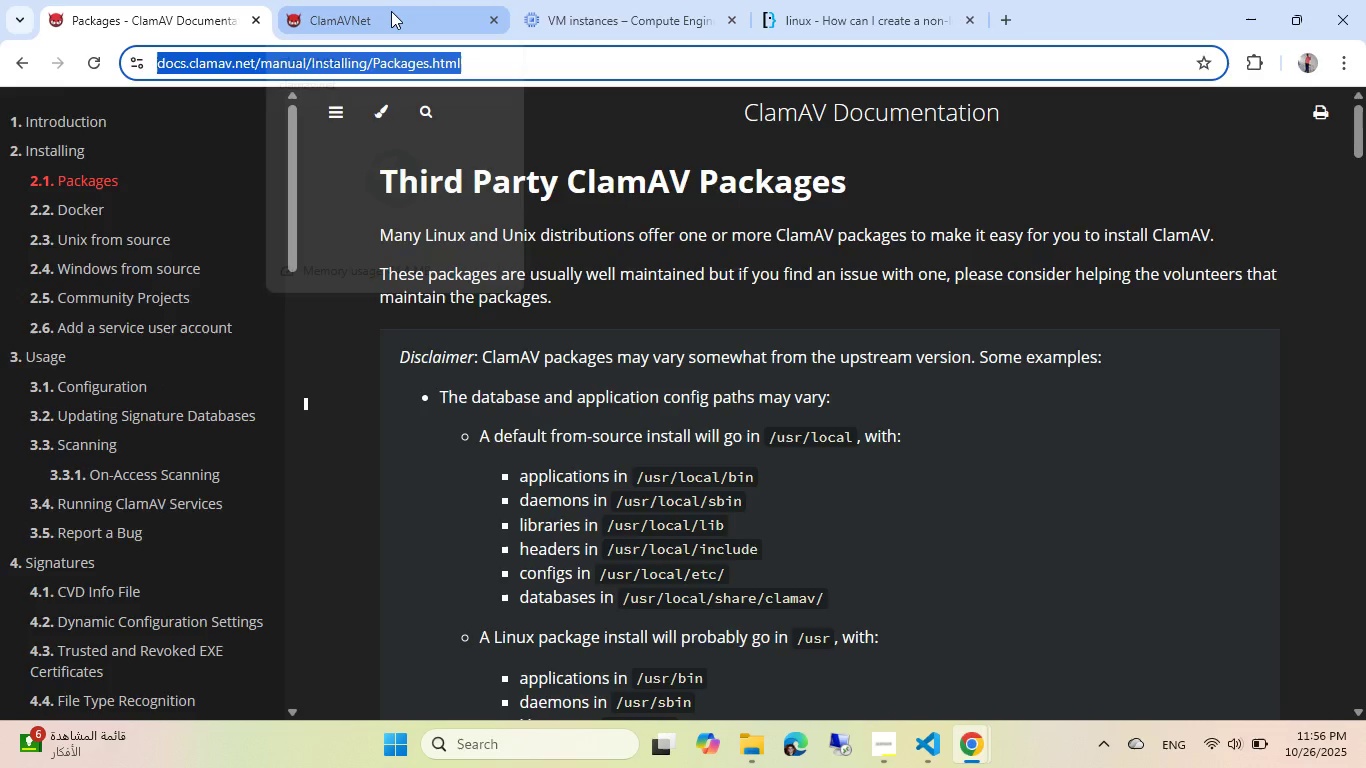 
key(Alt+Tab)
 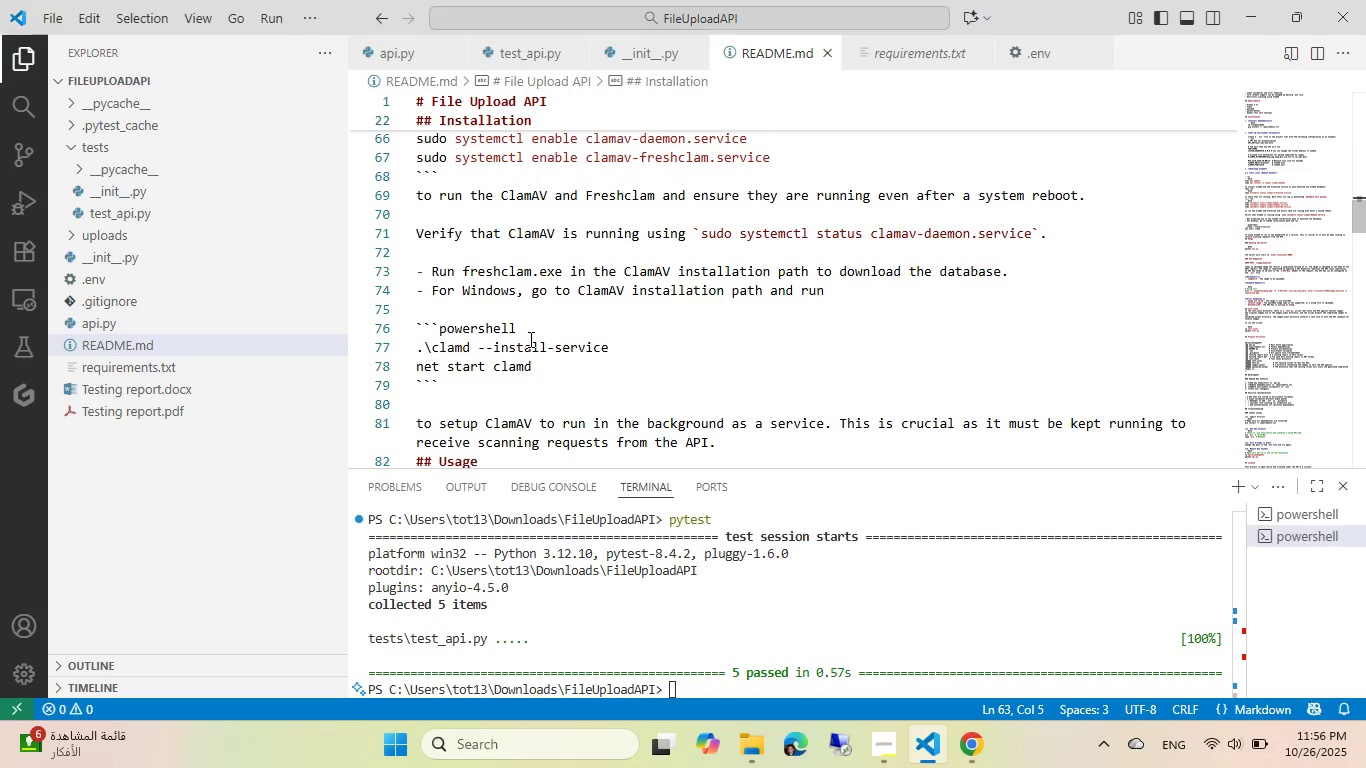 
scroll: coordinate [529, 339], scroll_direction: down, amount: 1.0
 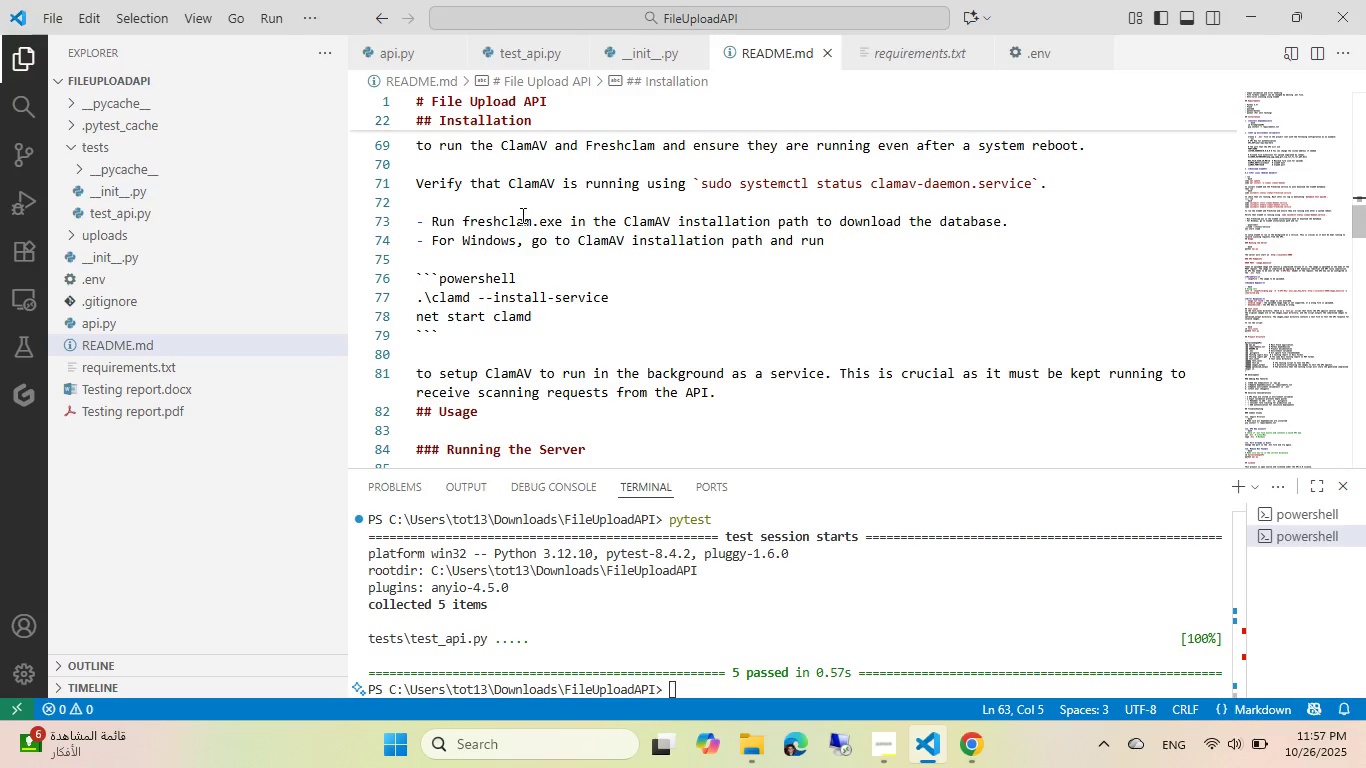 
left_click([522, 197])
 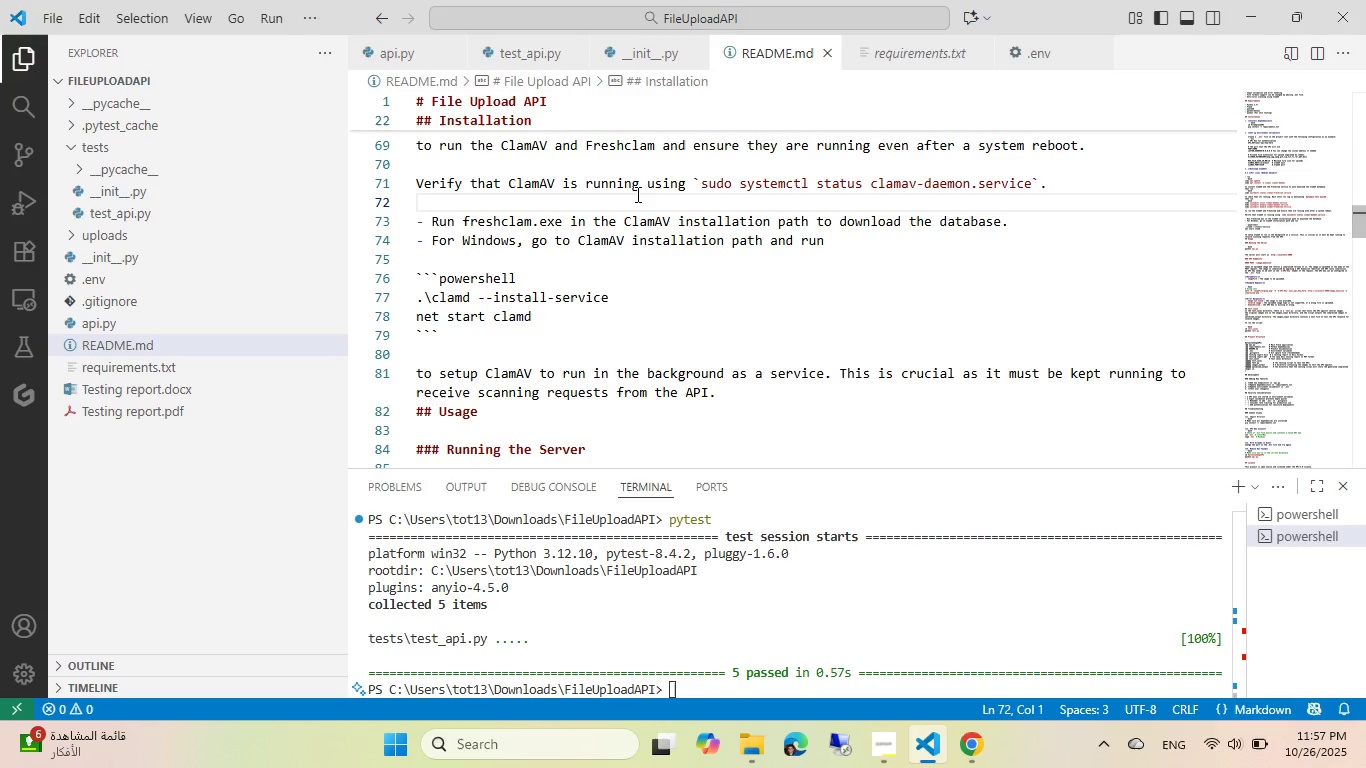 
key(Alt+Enter)
 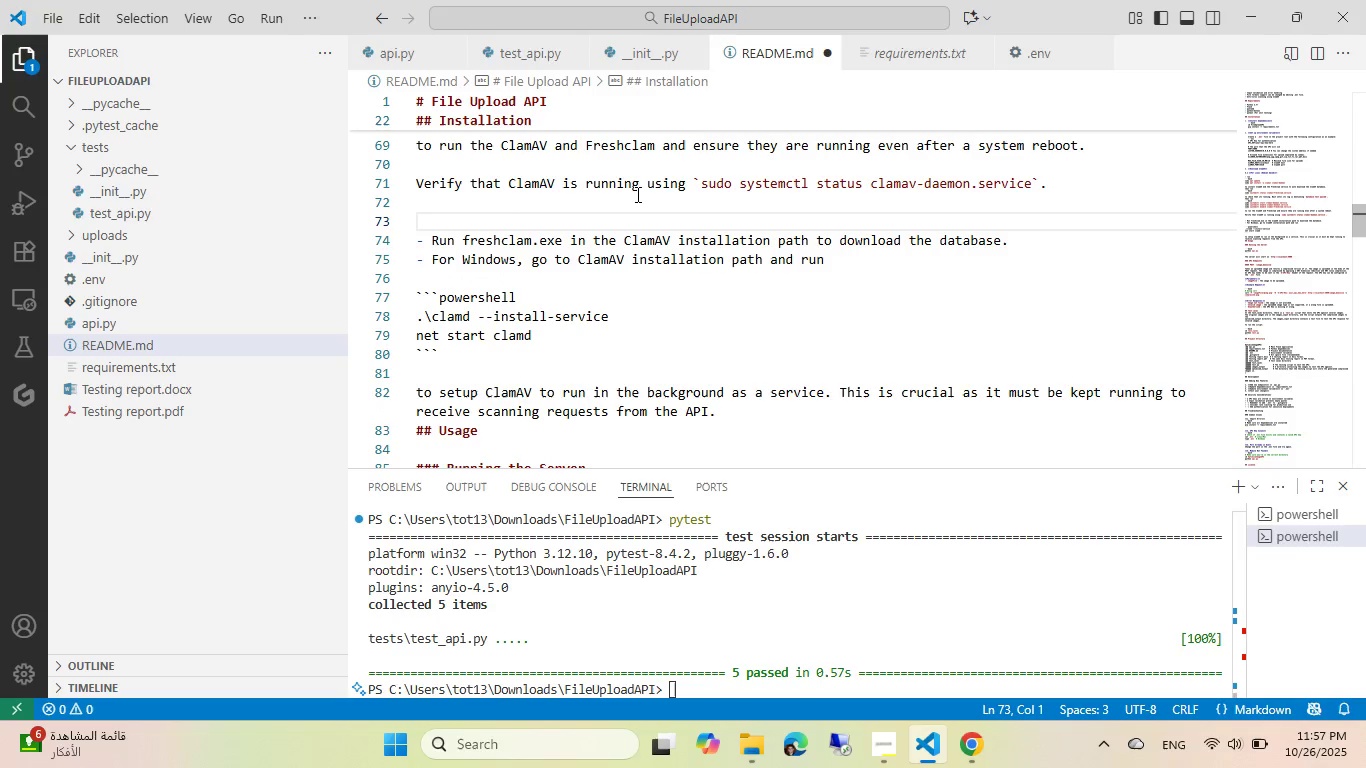 
type(3.2 ** )
key(Backspace)
type(WIndows**)
 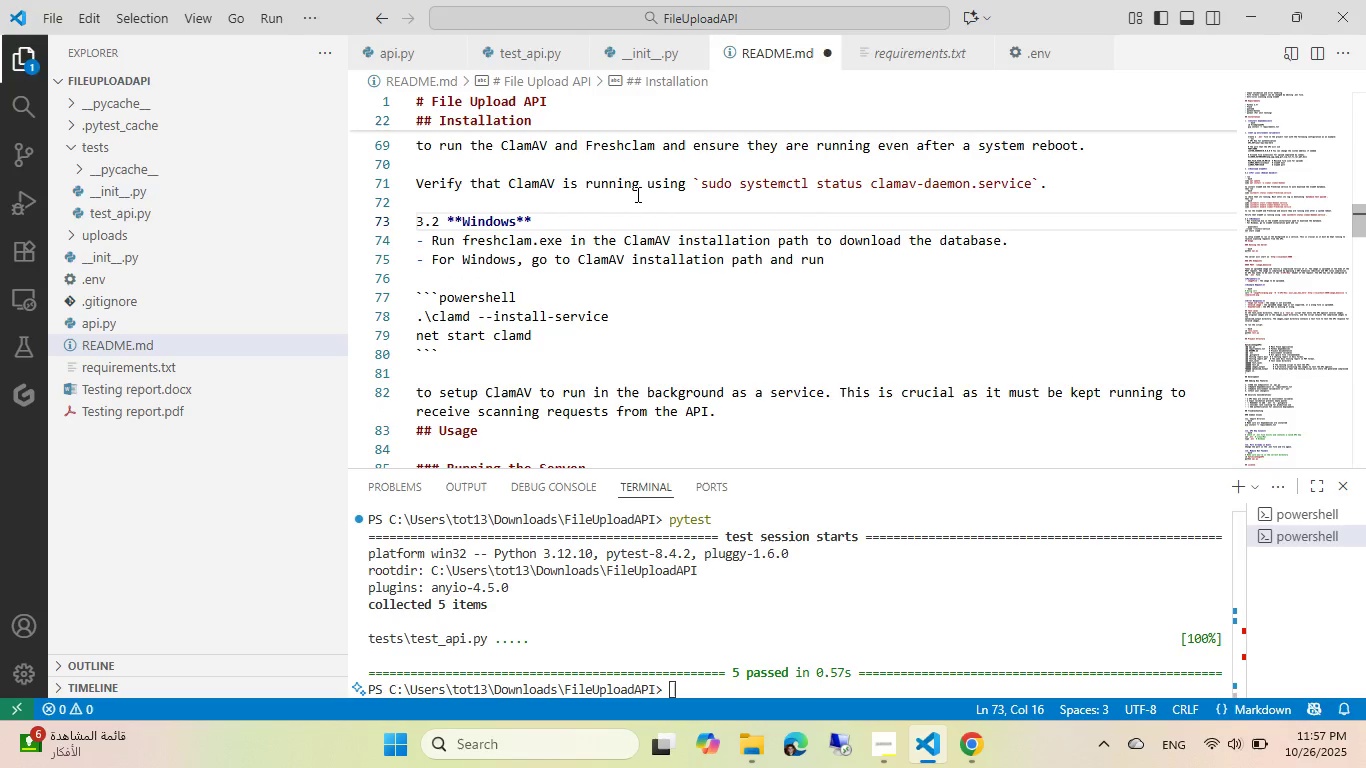 
 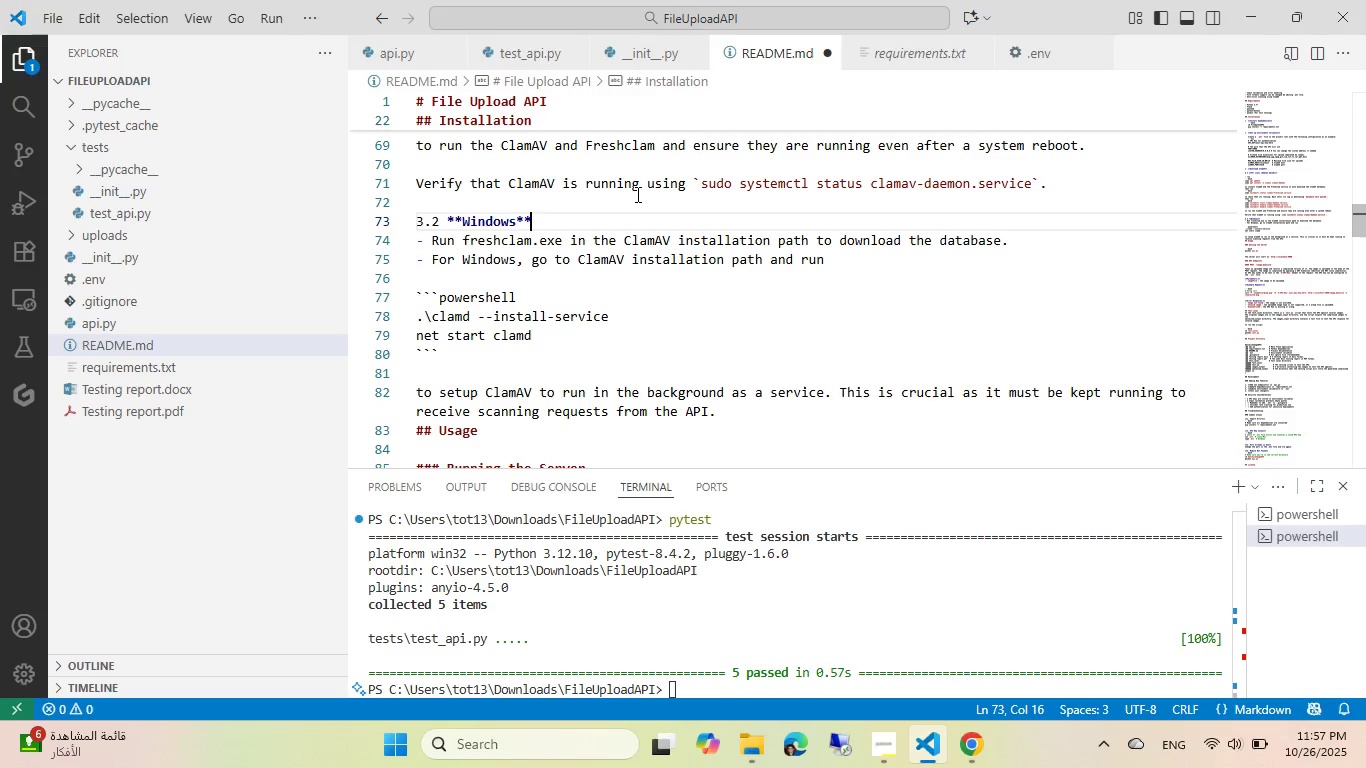 
key(Control+ControlLeft)
 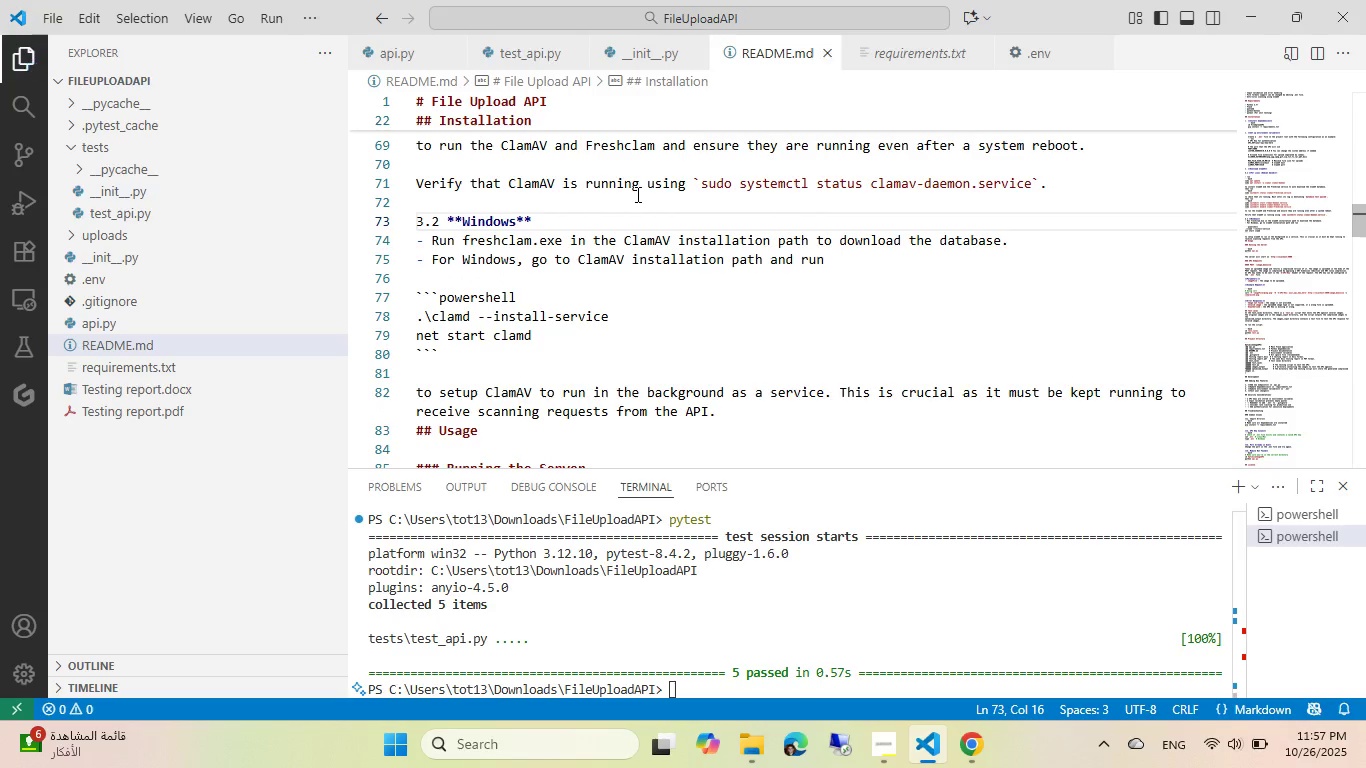 
key(Control+S)
 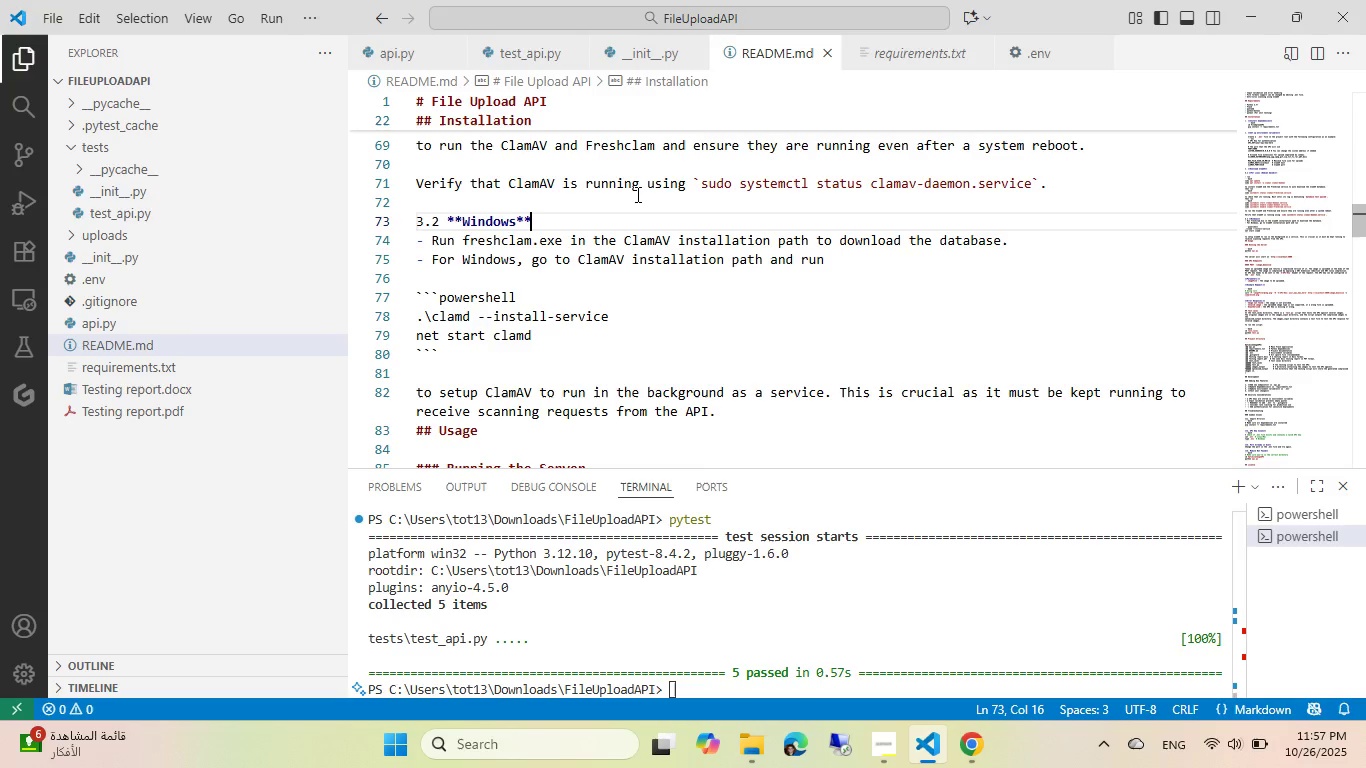 
key(Alt+AltLeft)
 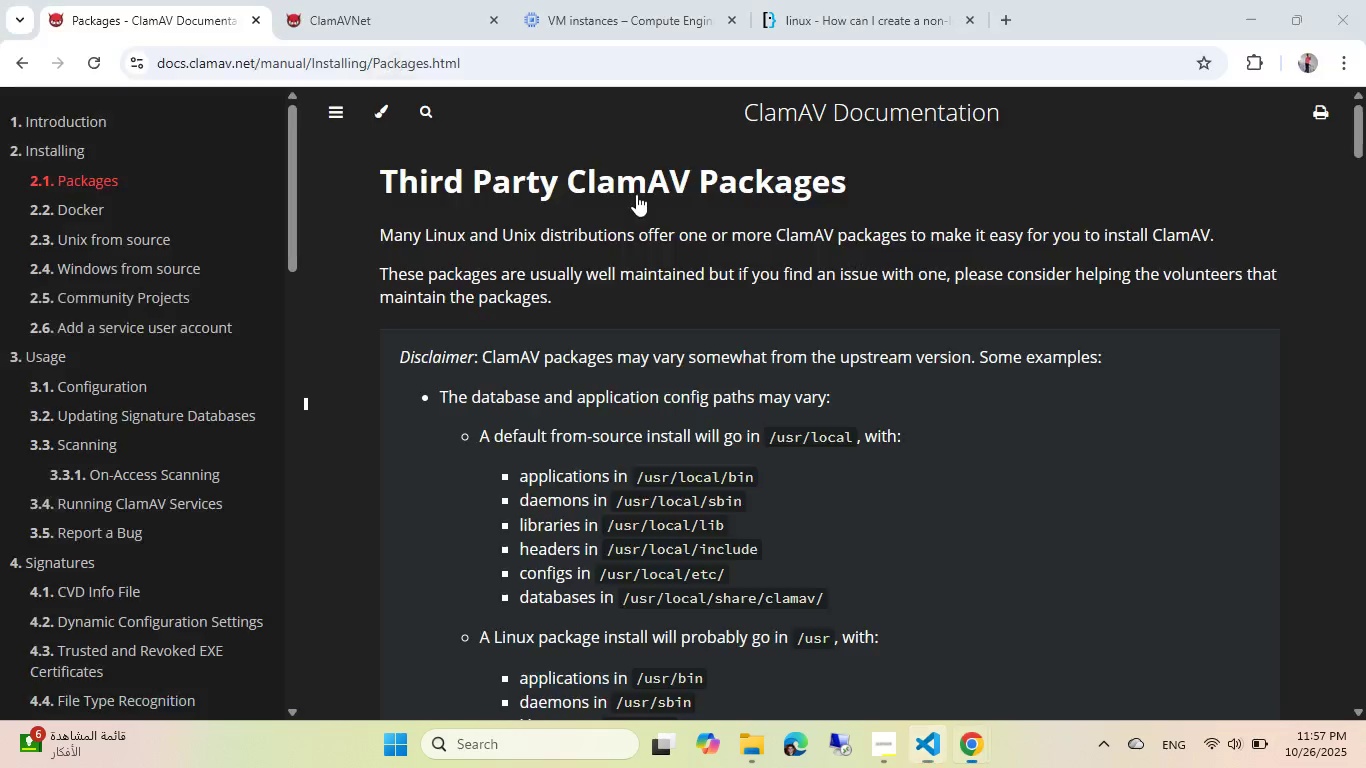 
key(Tab)
 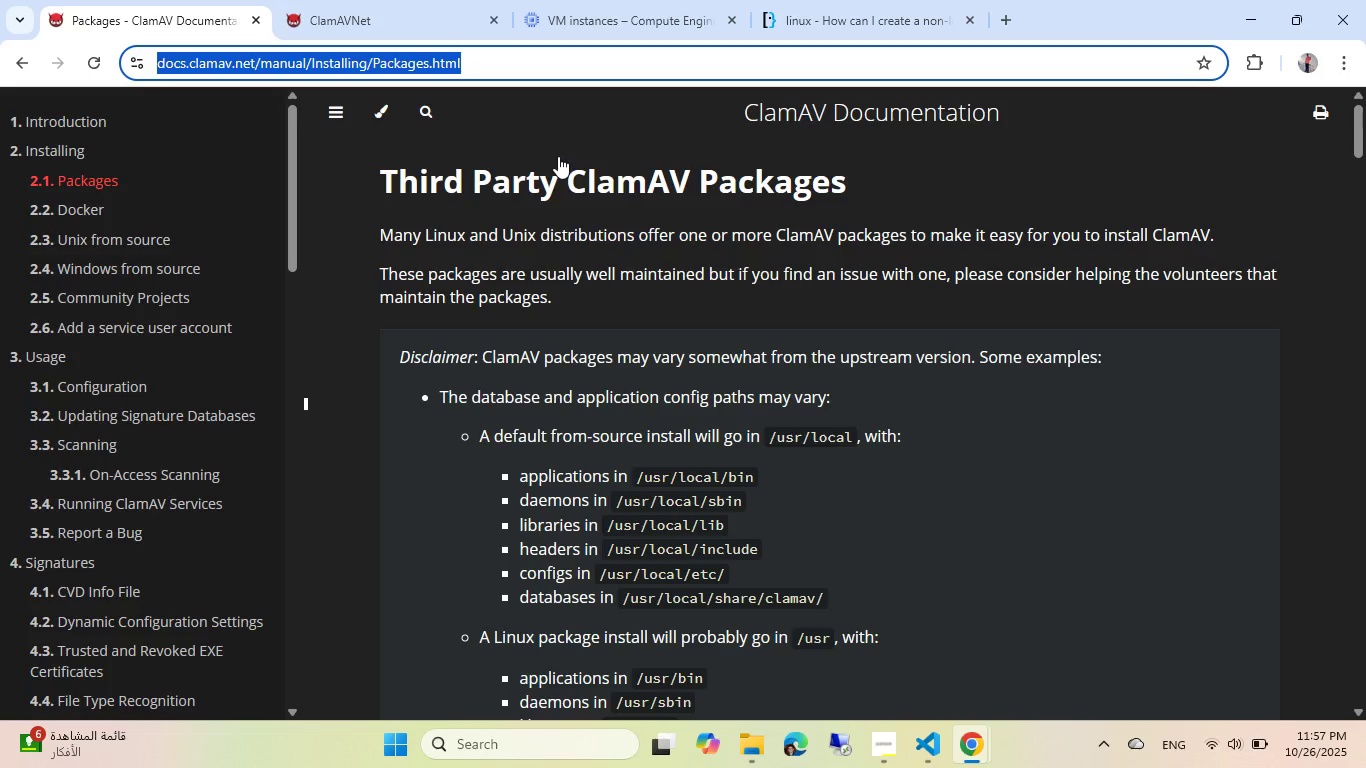 
left_click([363, 0])
 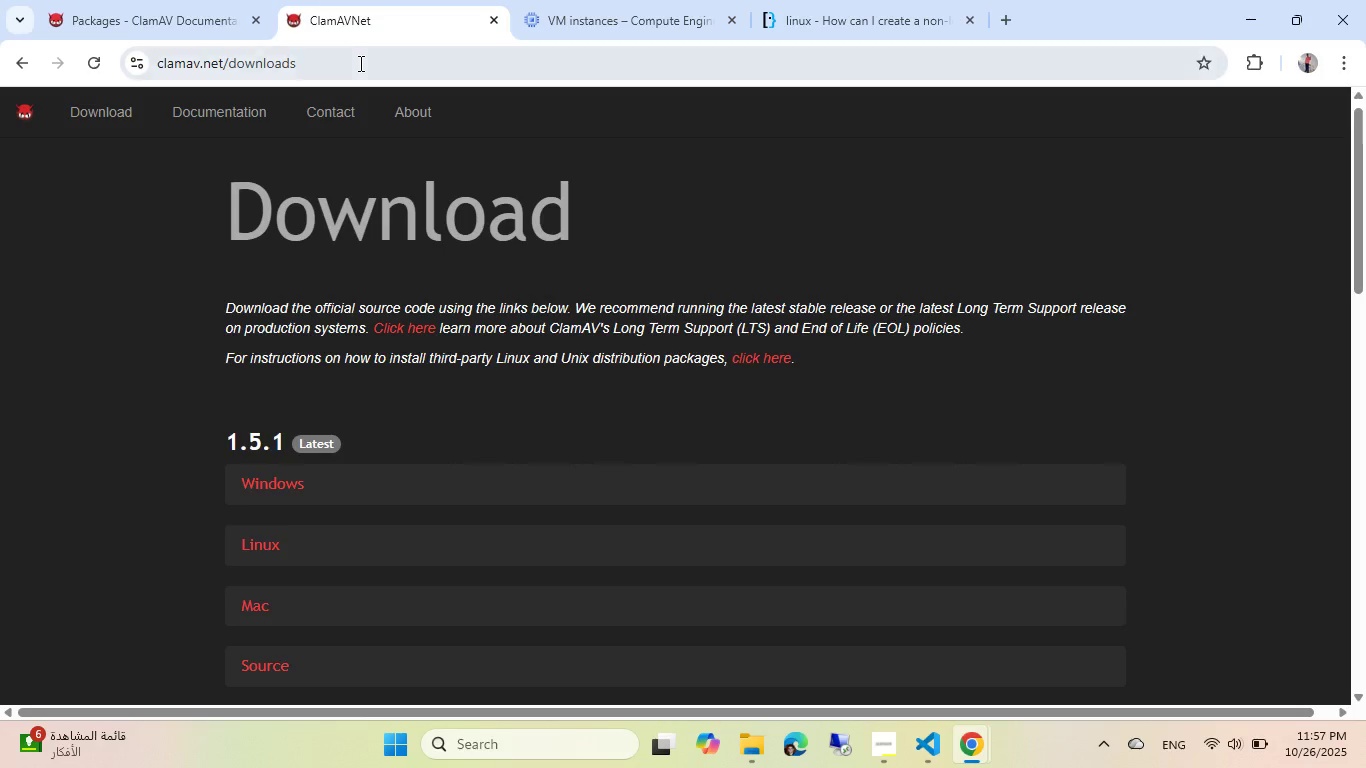 
left_click([357, 63])
 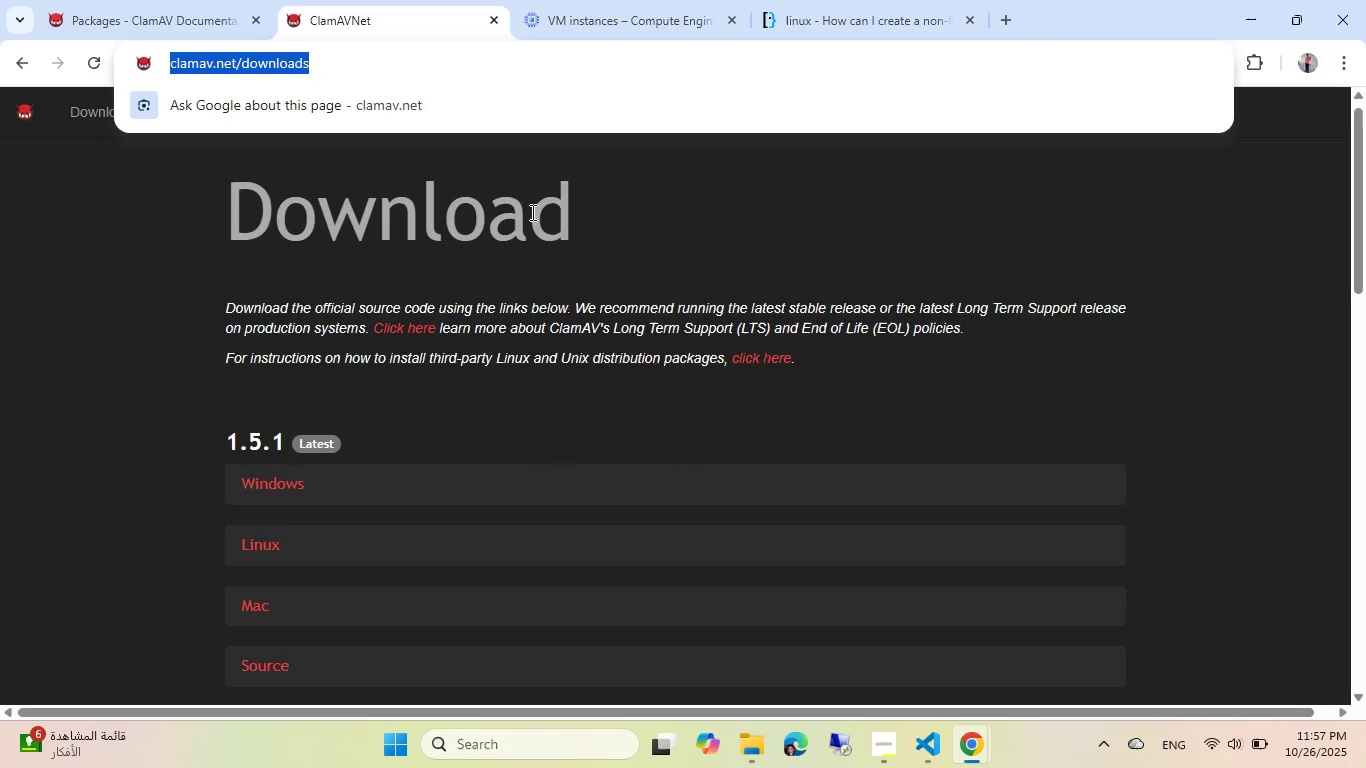 
key(Control+ControlLeft)
 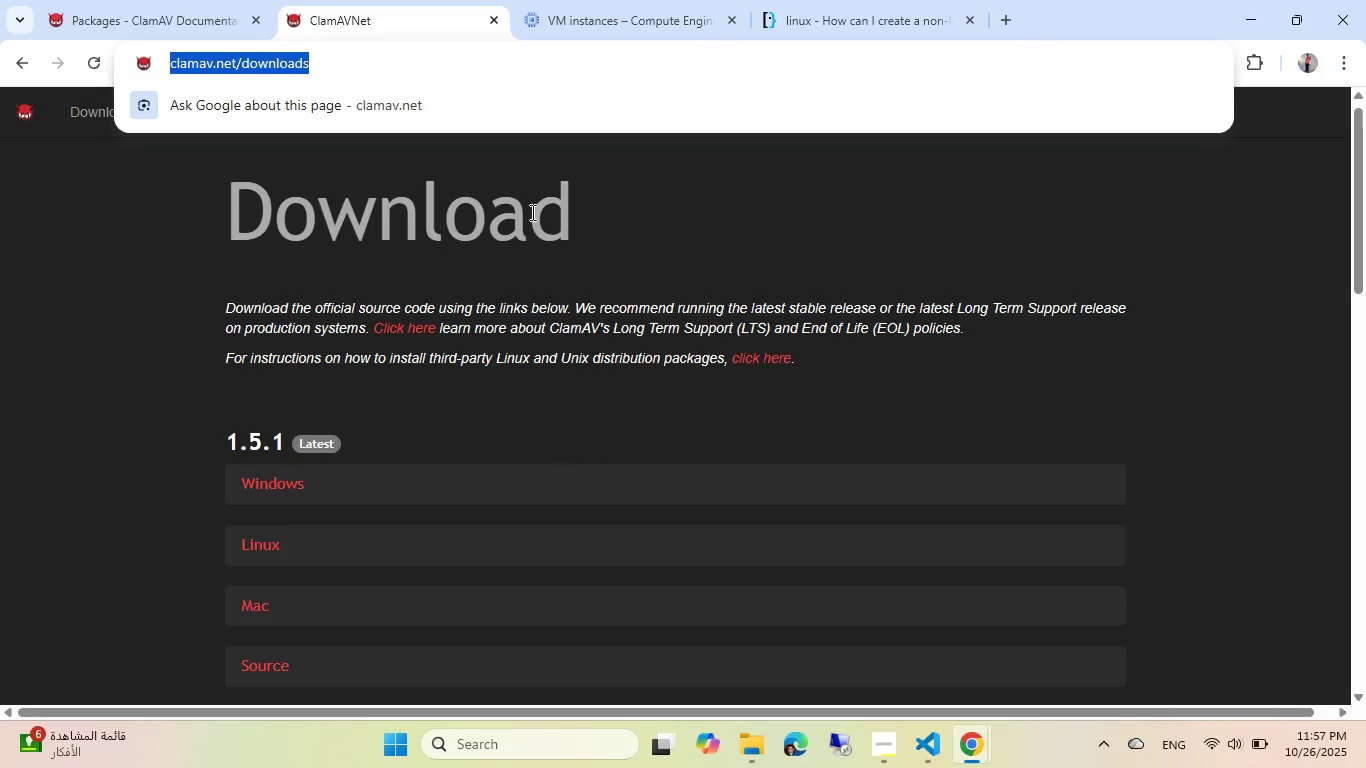 
key(Control+C)
 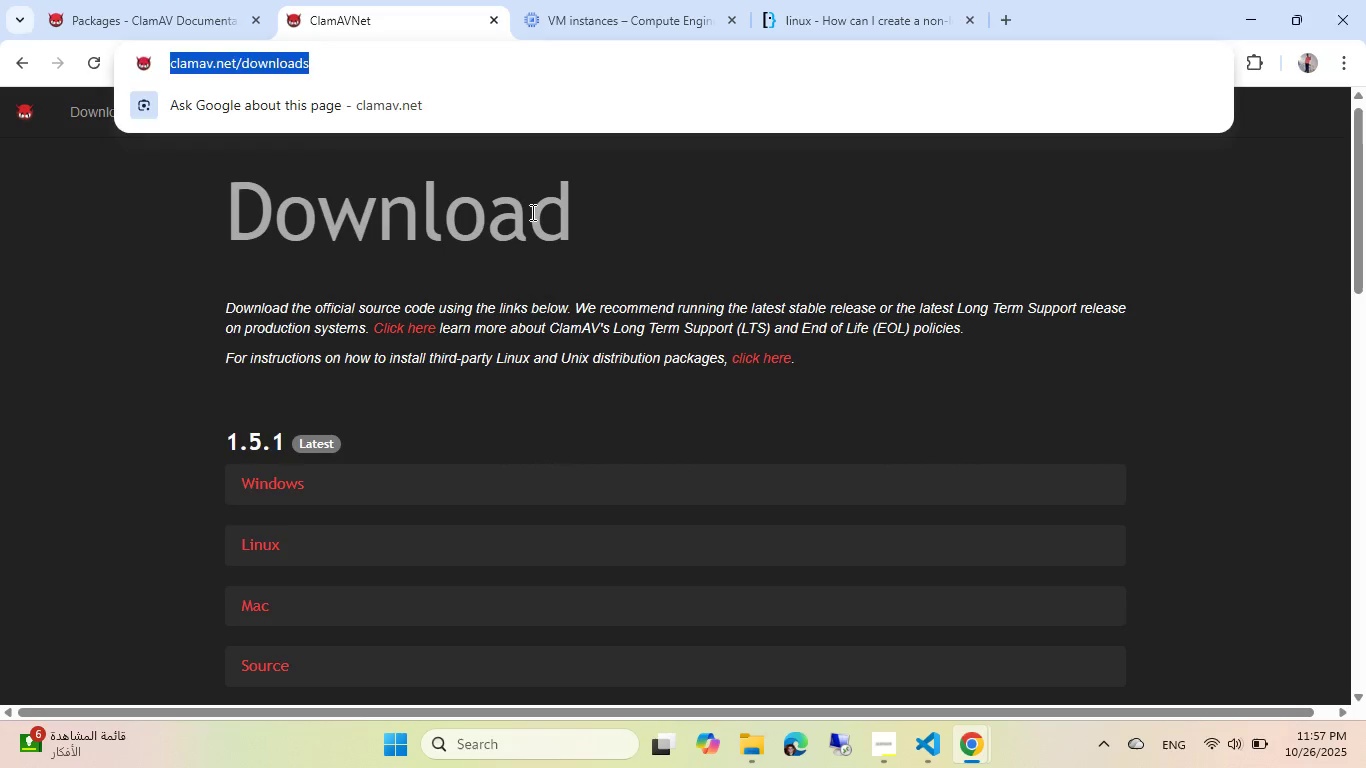 
key(Alt+AltLeft)
 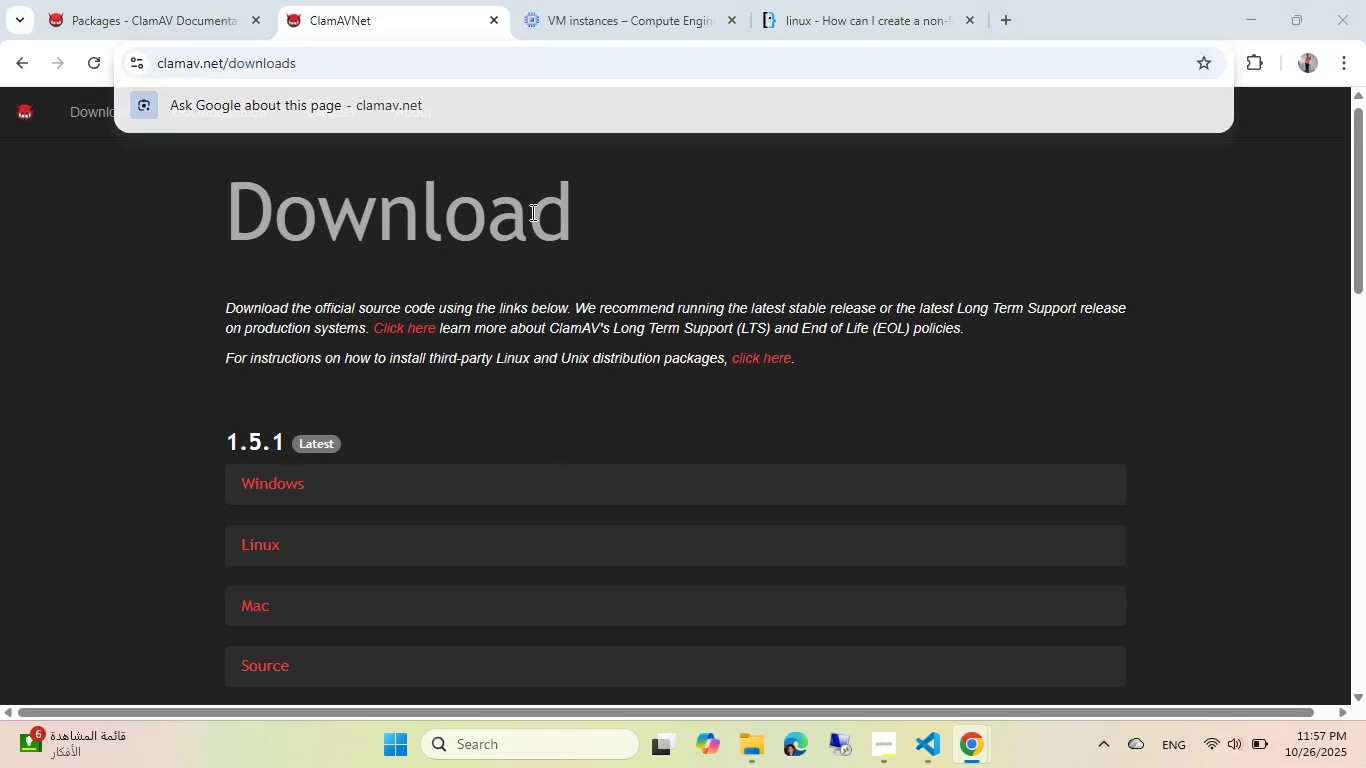 
key(Alt+Tab)
 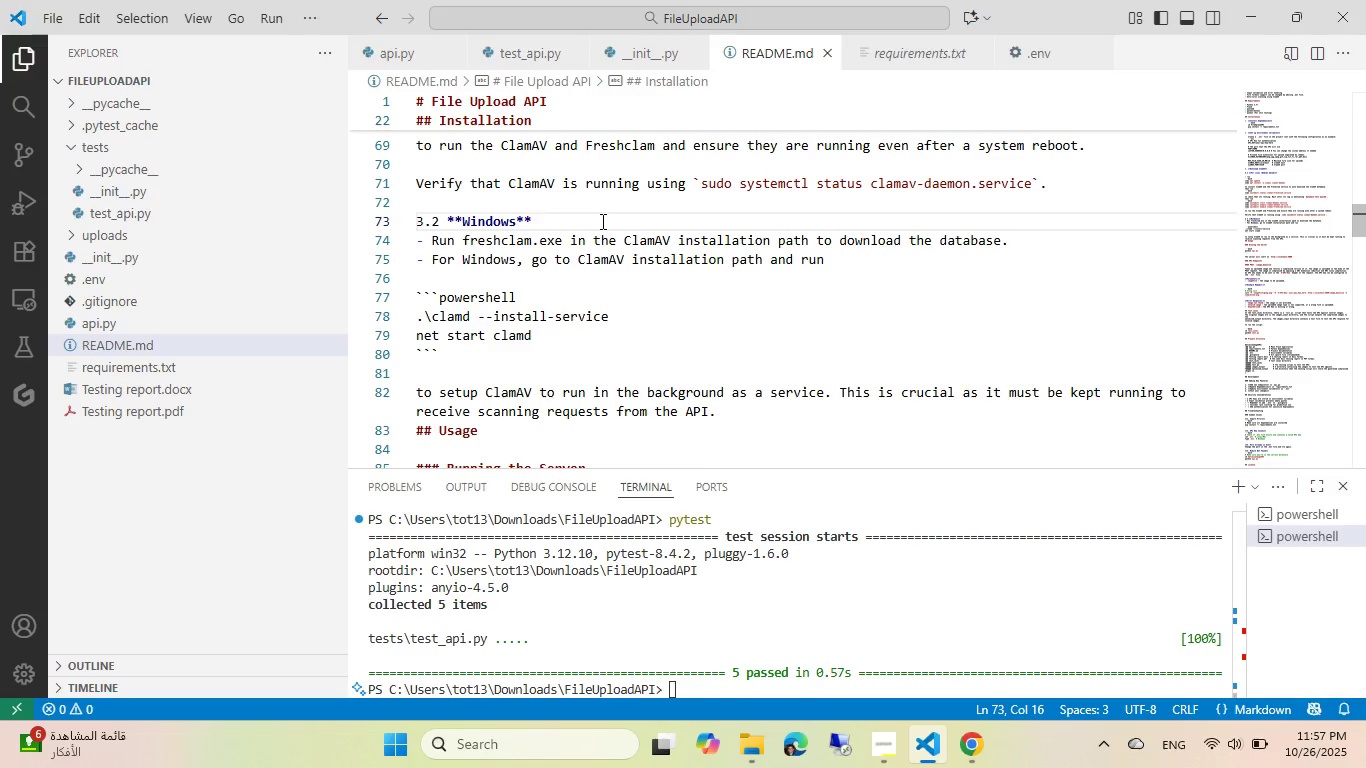 
key(Enter)
 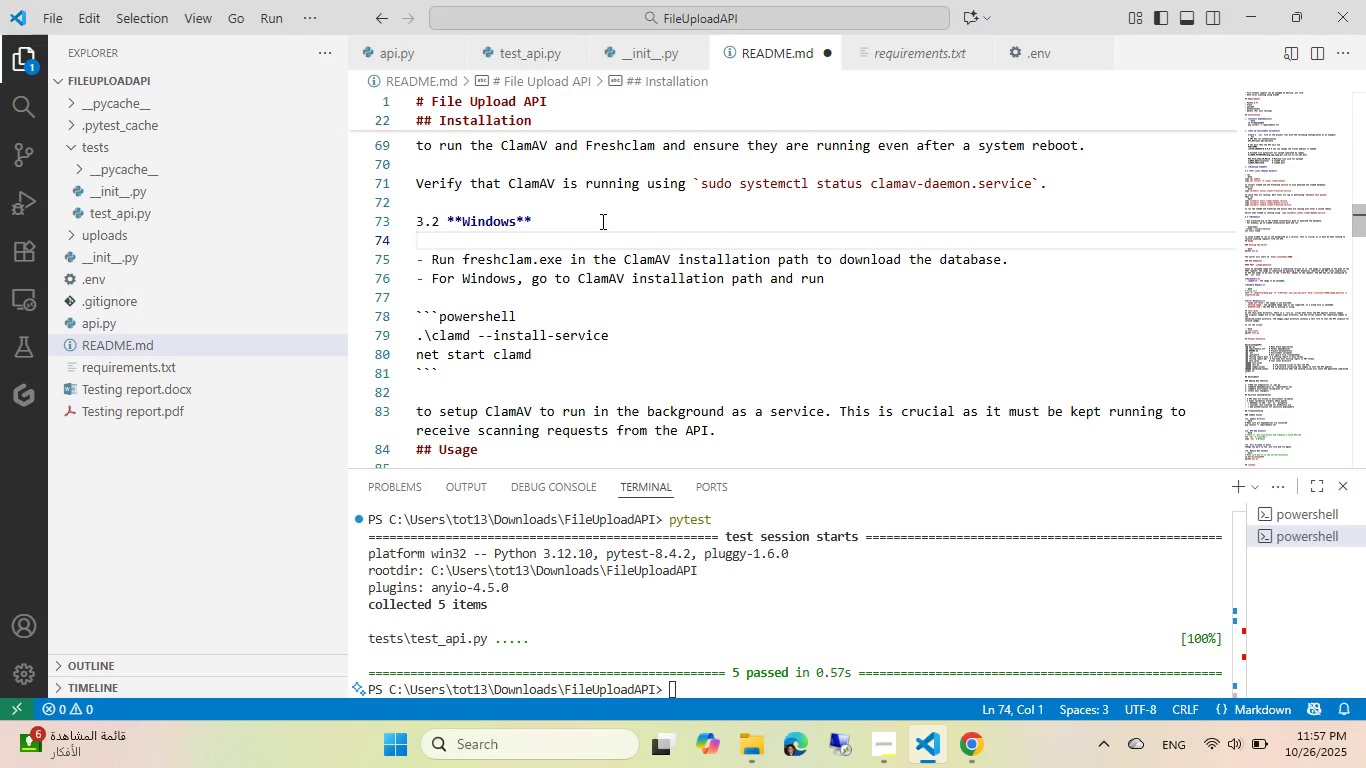 
type(- Download the Widows istaller from )
 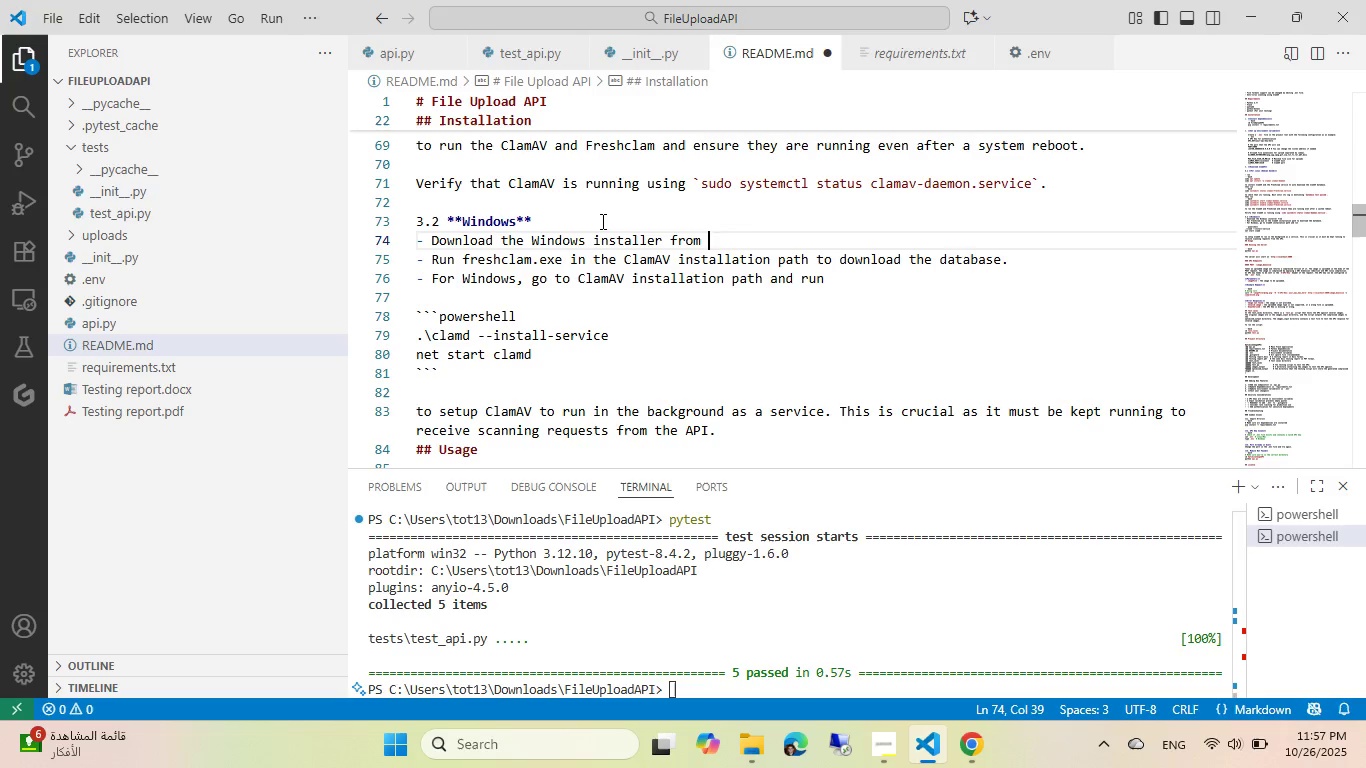 
hold_key(key=N, duration=7.98)
 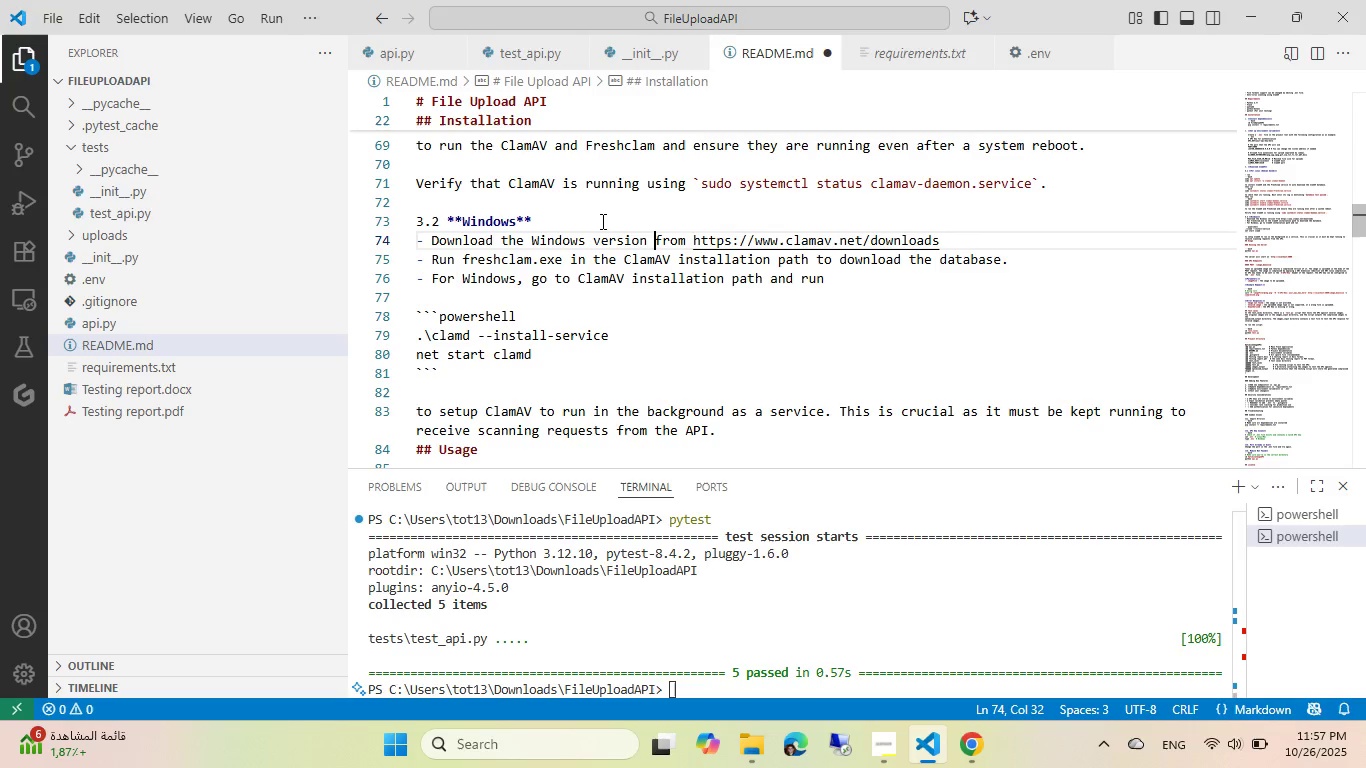 
key(Control+ControlLeft)
 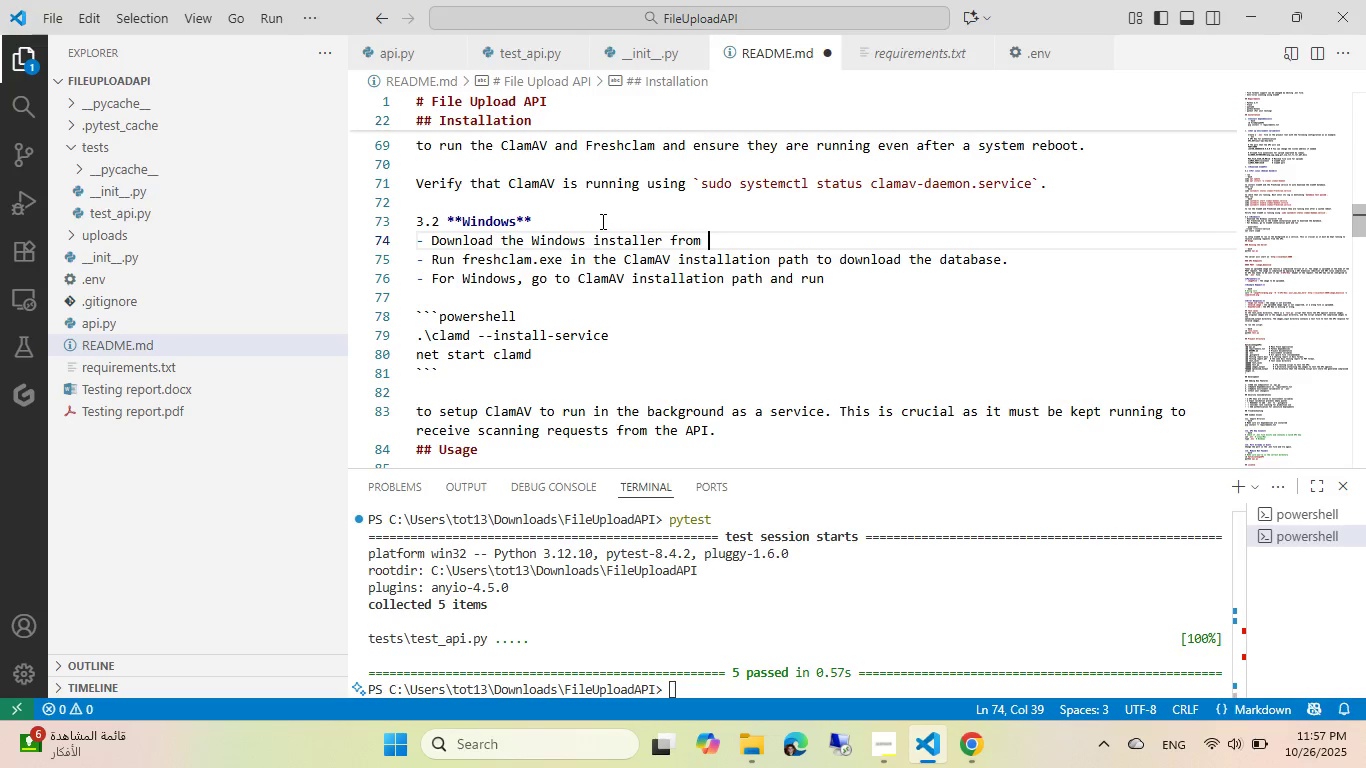 
key(Control+V)
 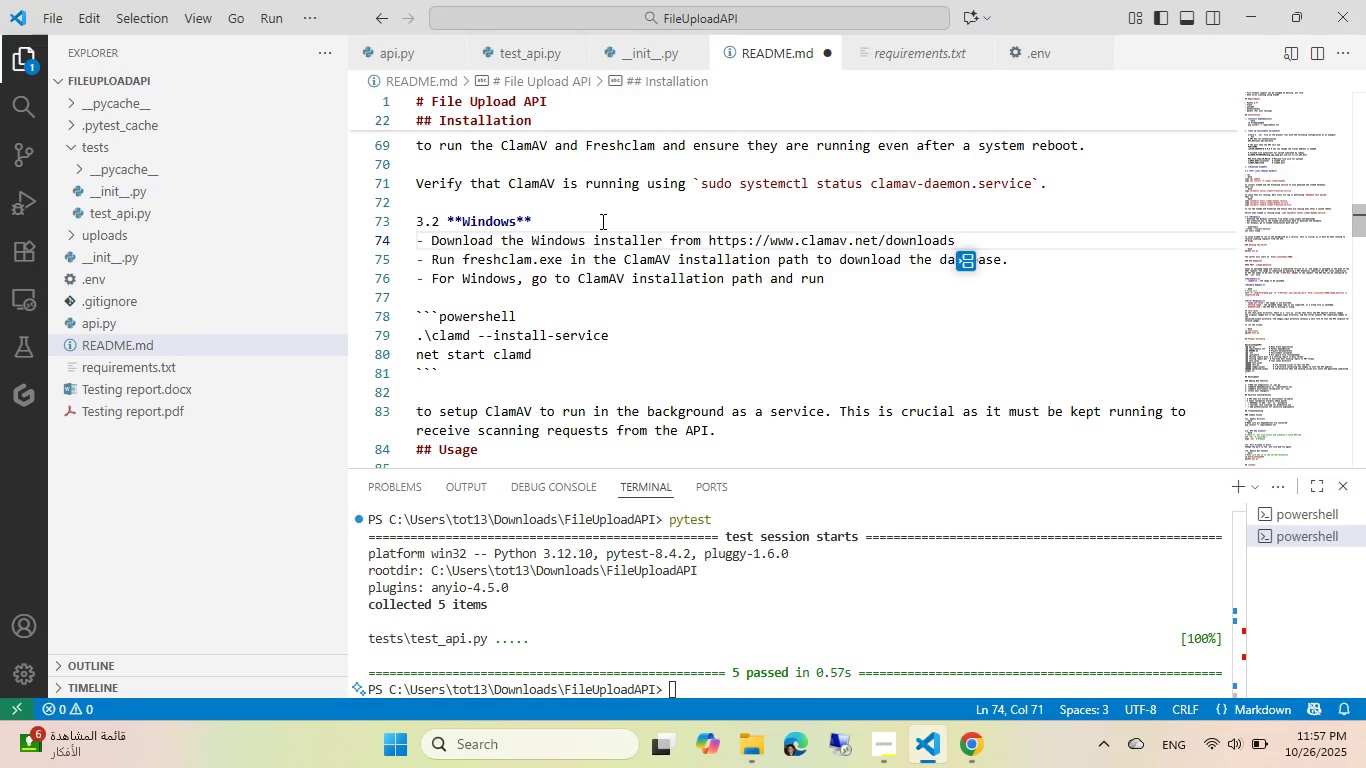 
key(Control+ArrowLeft)
 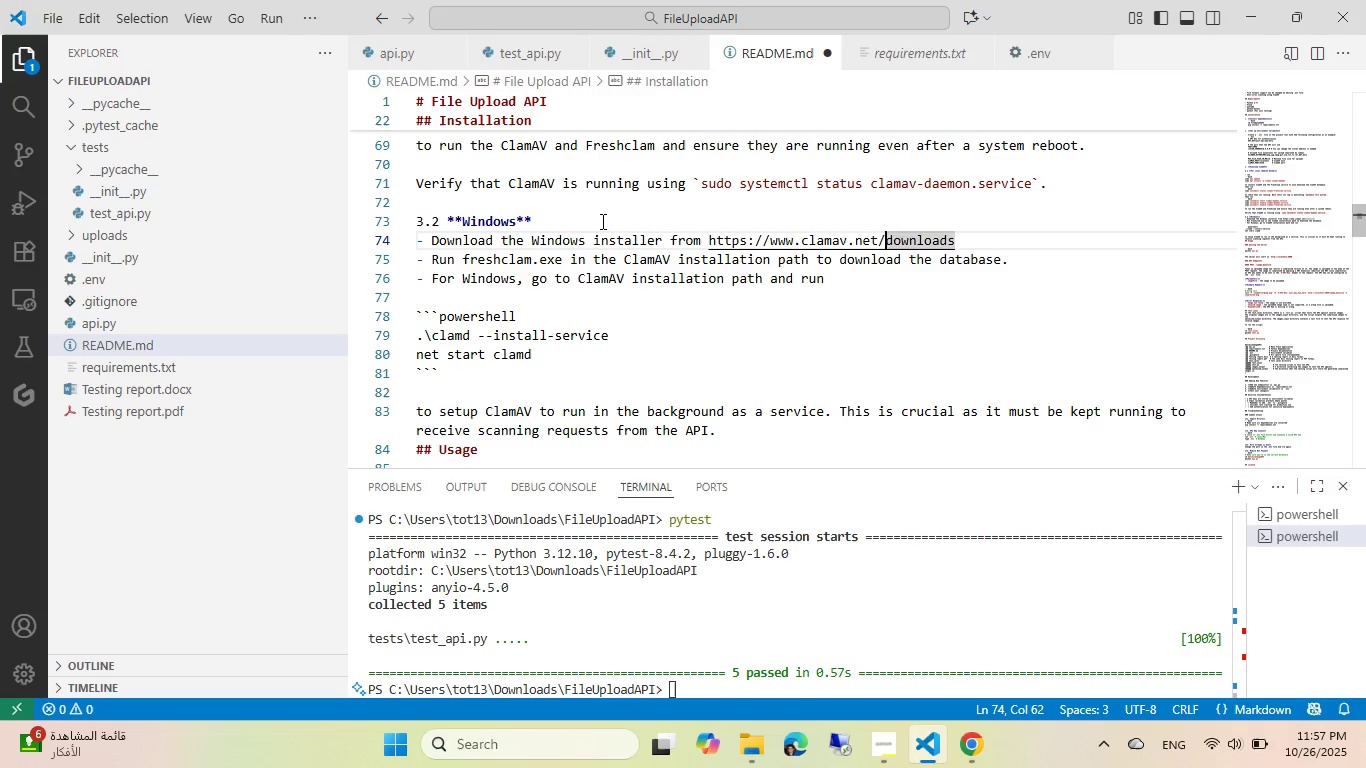 
key(Control+ArrowLeft)
 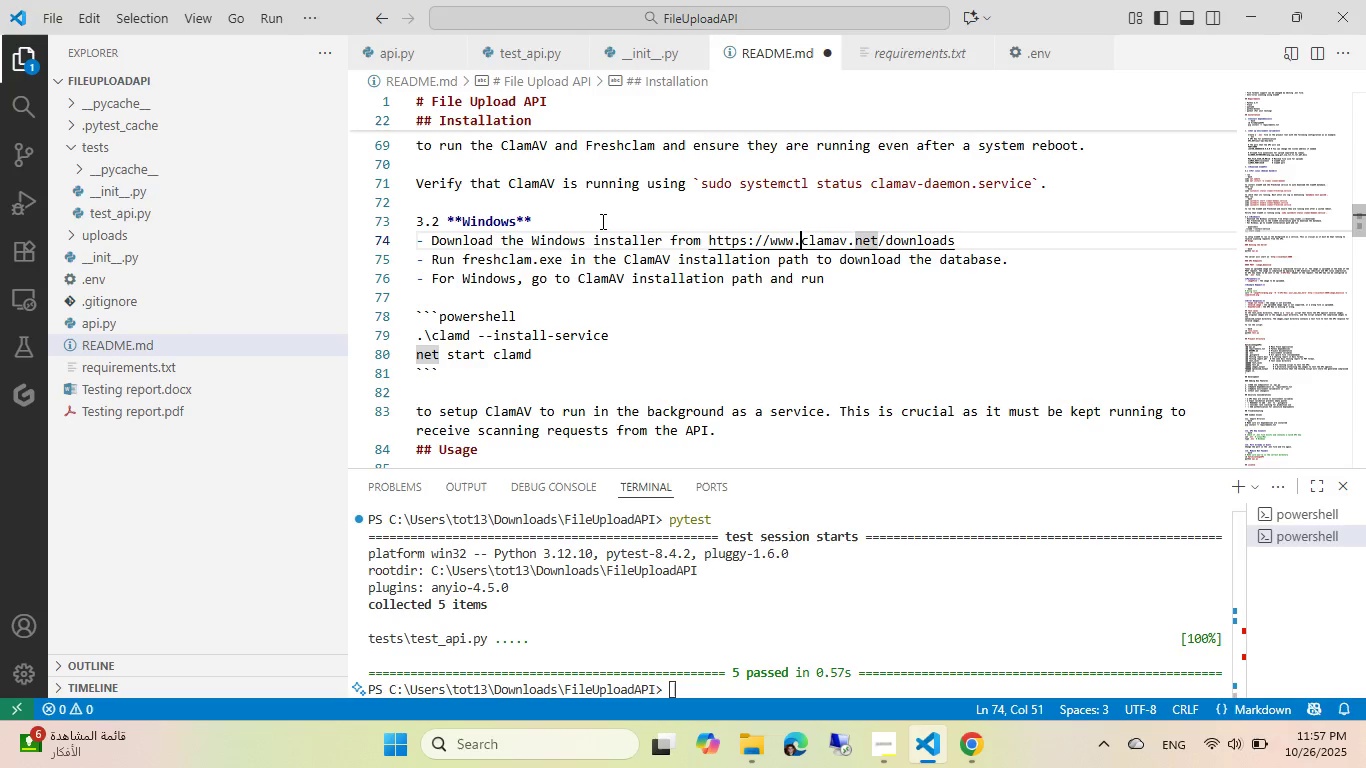 
key(Control+ArrowLeft)
 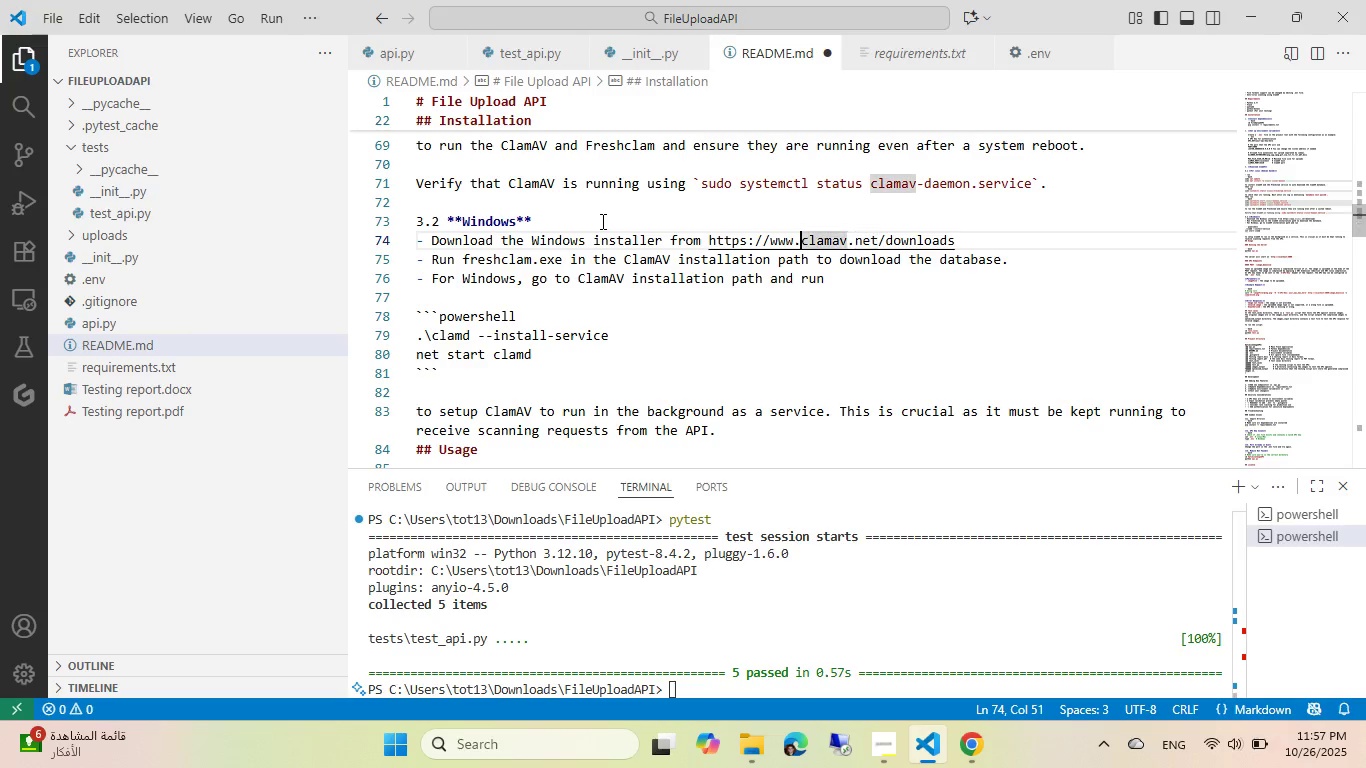 
key(Control+ArrowLeft)
 